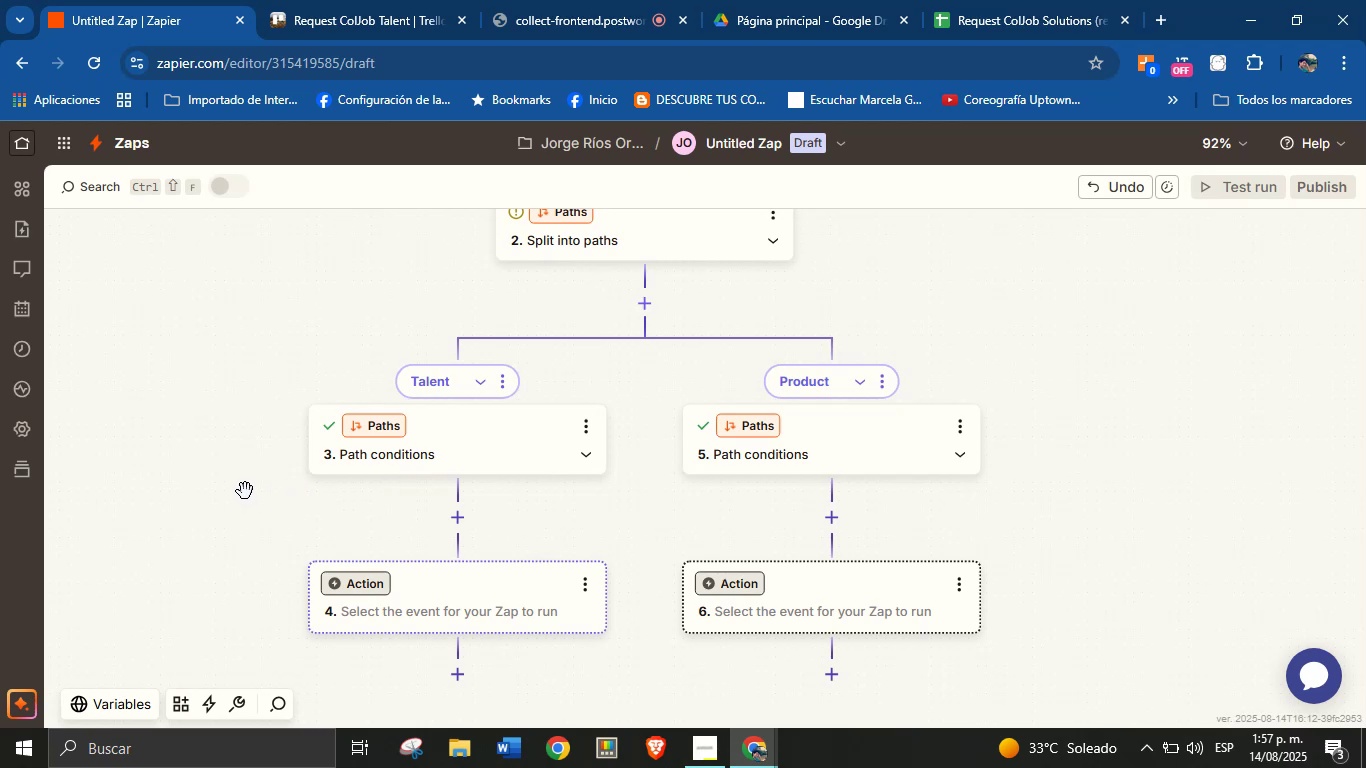 
wait(6.73)
 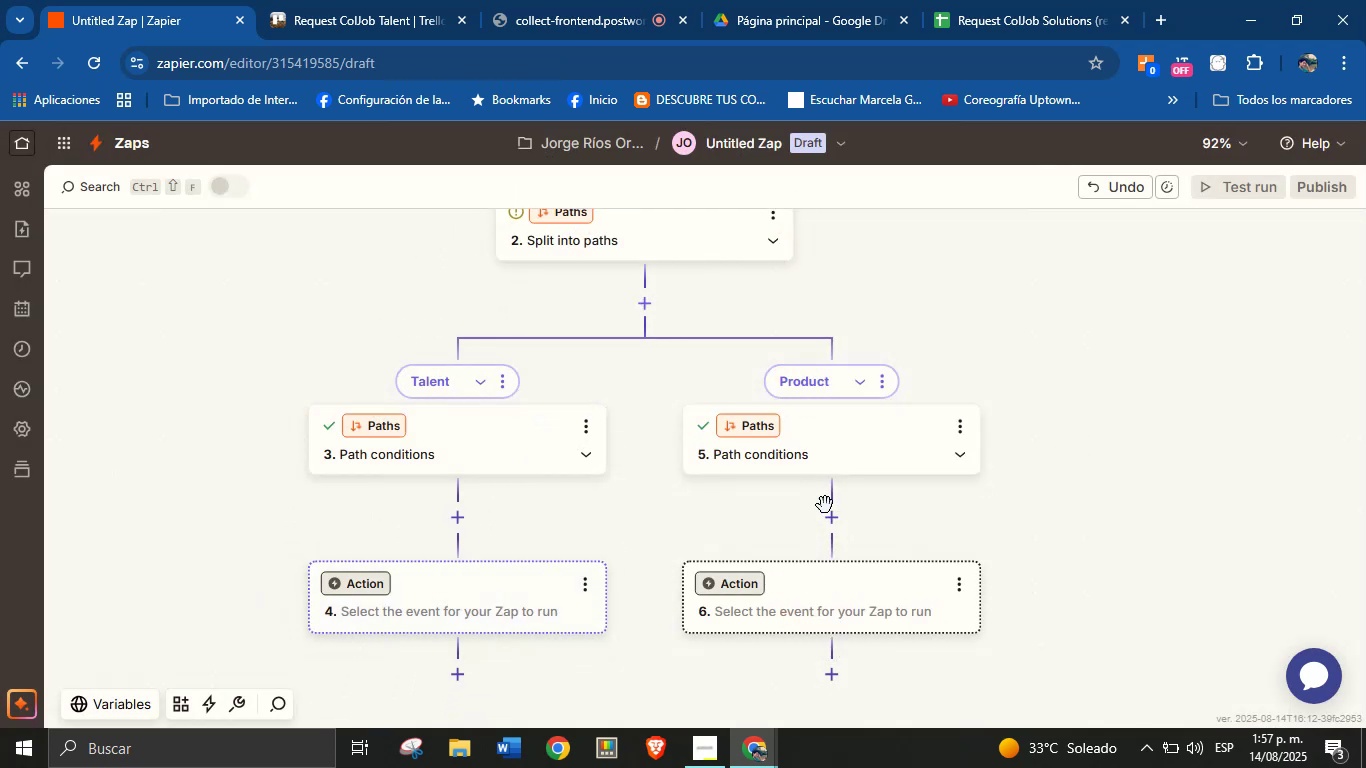 
left_click_drag(start_coordinate=[228, 436], to_coordinate=[211, 459])
 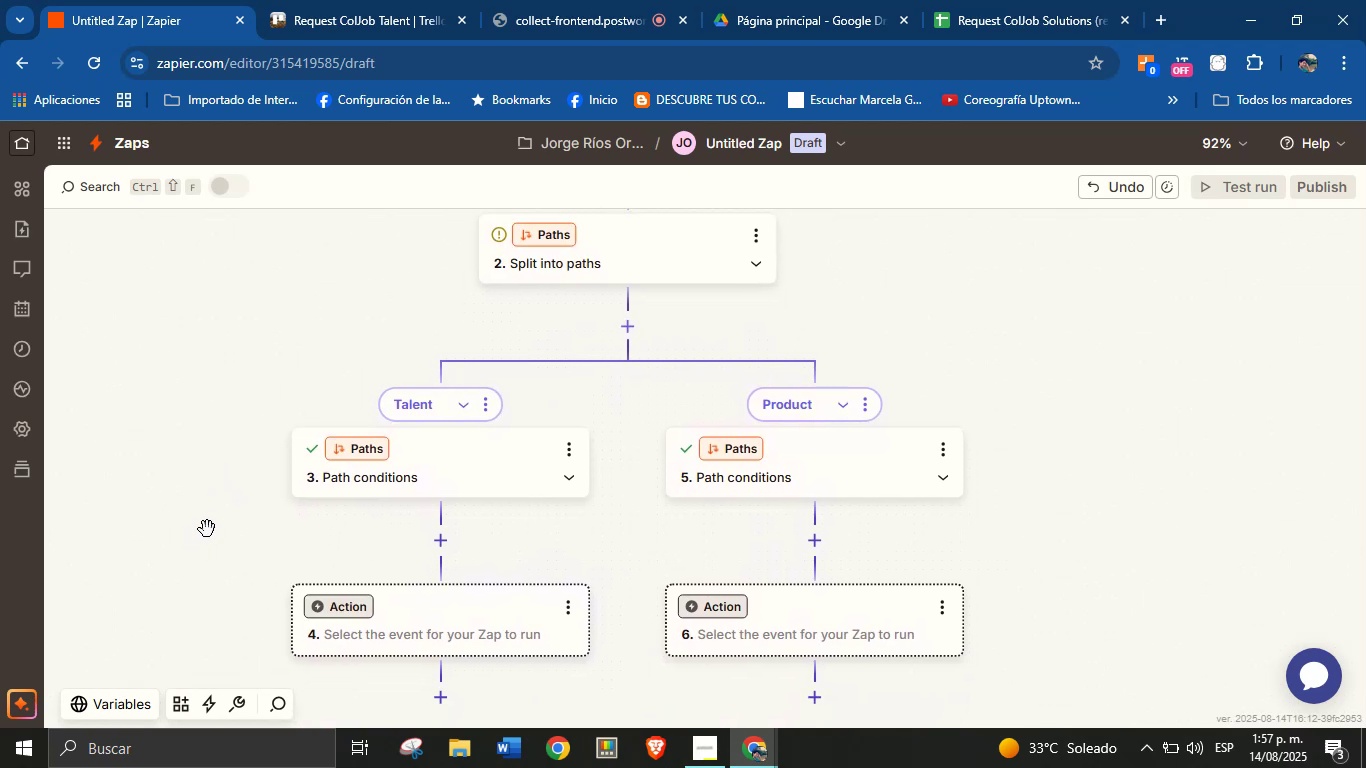 
left_click_drag(start_coordinate=[194, 558], to_coordinate=[202, 523])
 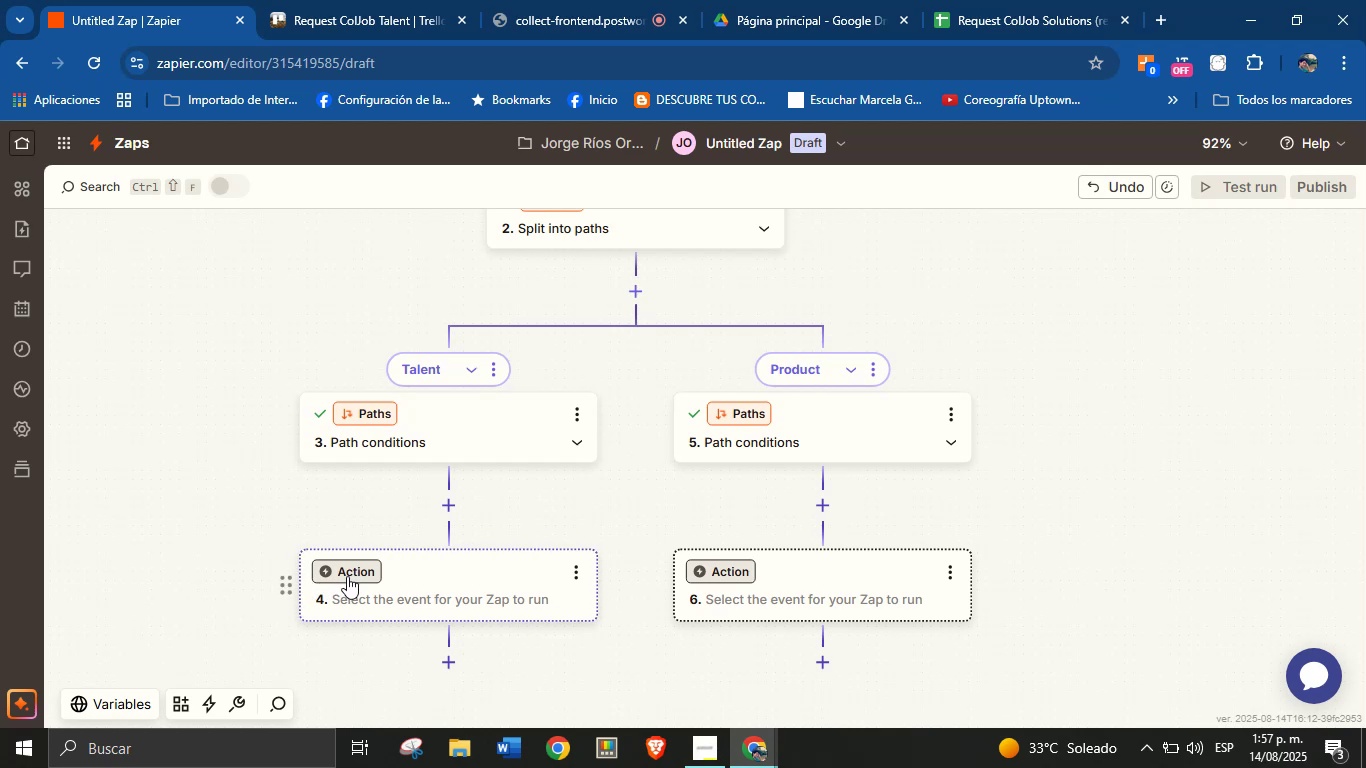 
left_click([347, 576])
 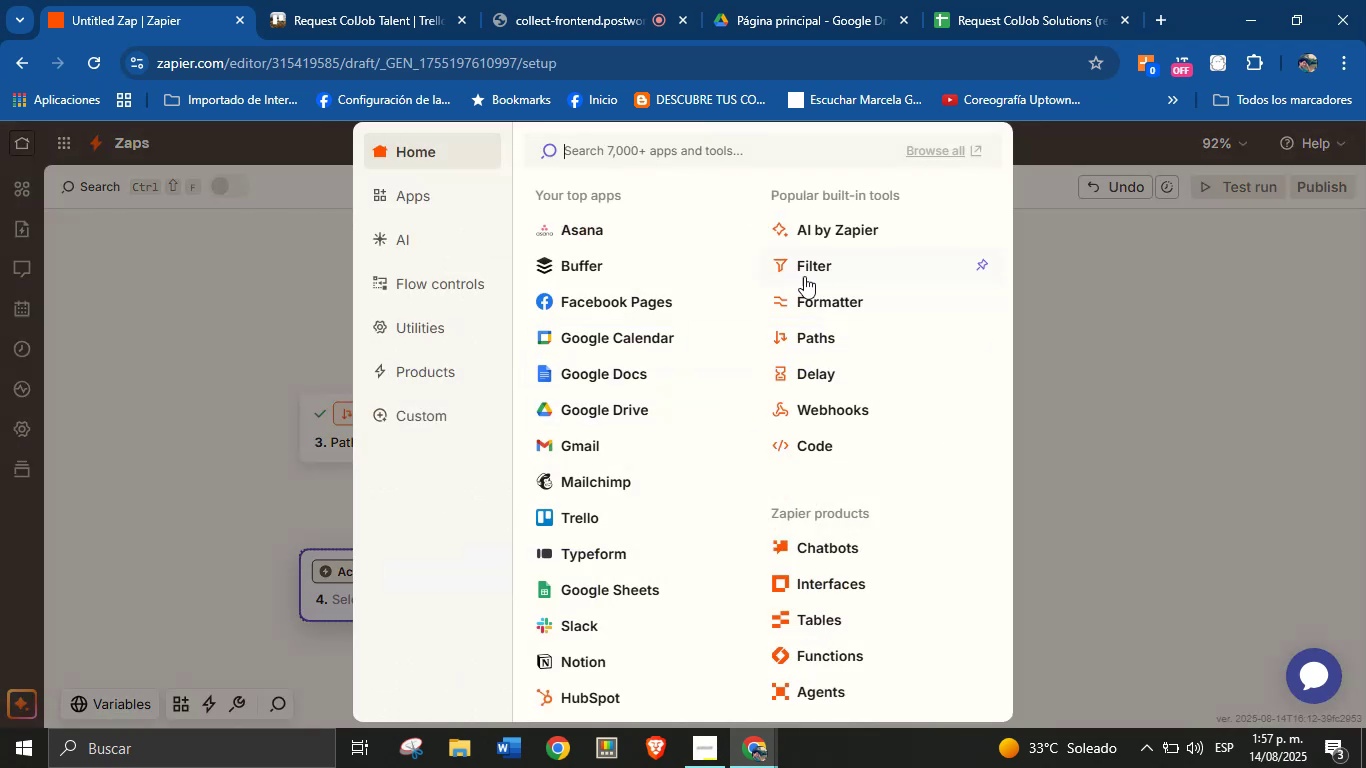 
left_click([813, 341])
 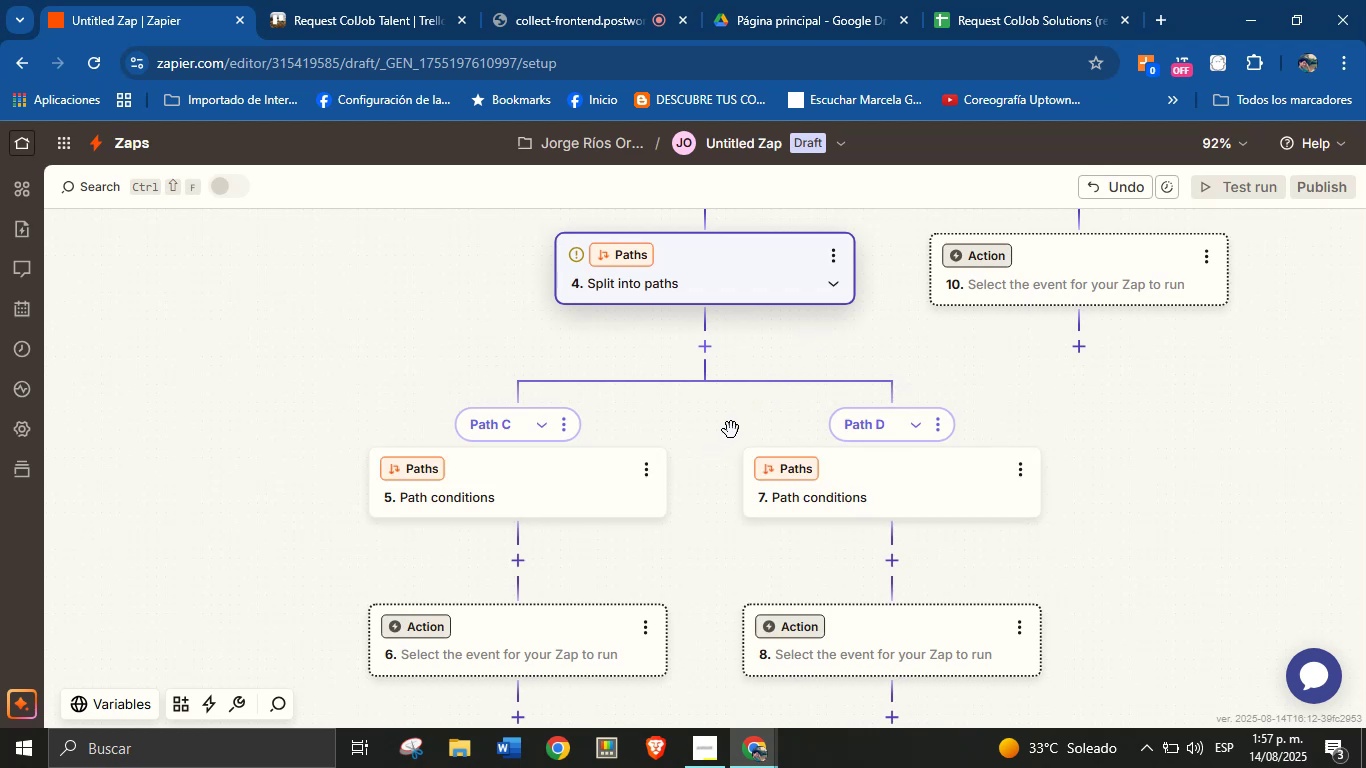 
wait(7.05)
 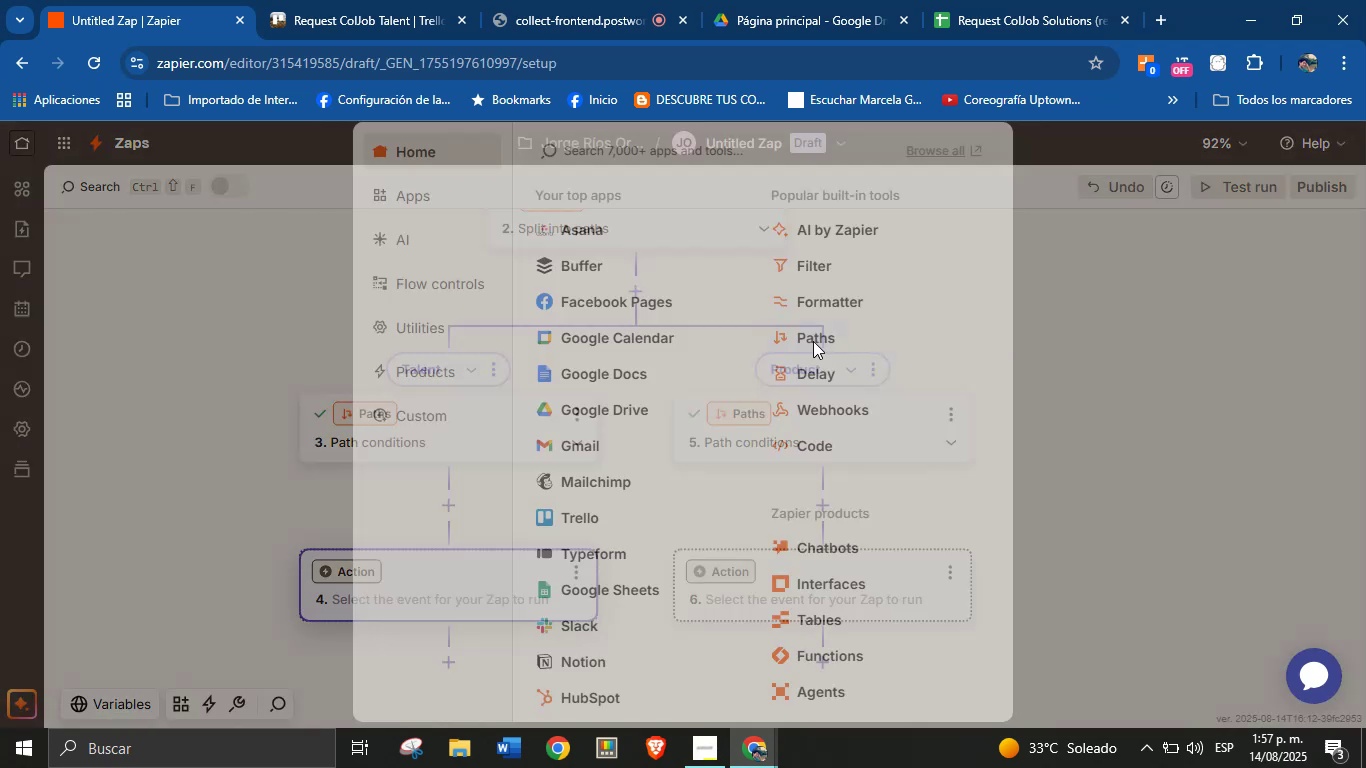 
left_click_drag(start_coordinate=[1094, 467], to_coordinate=[937, 647])
 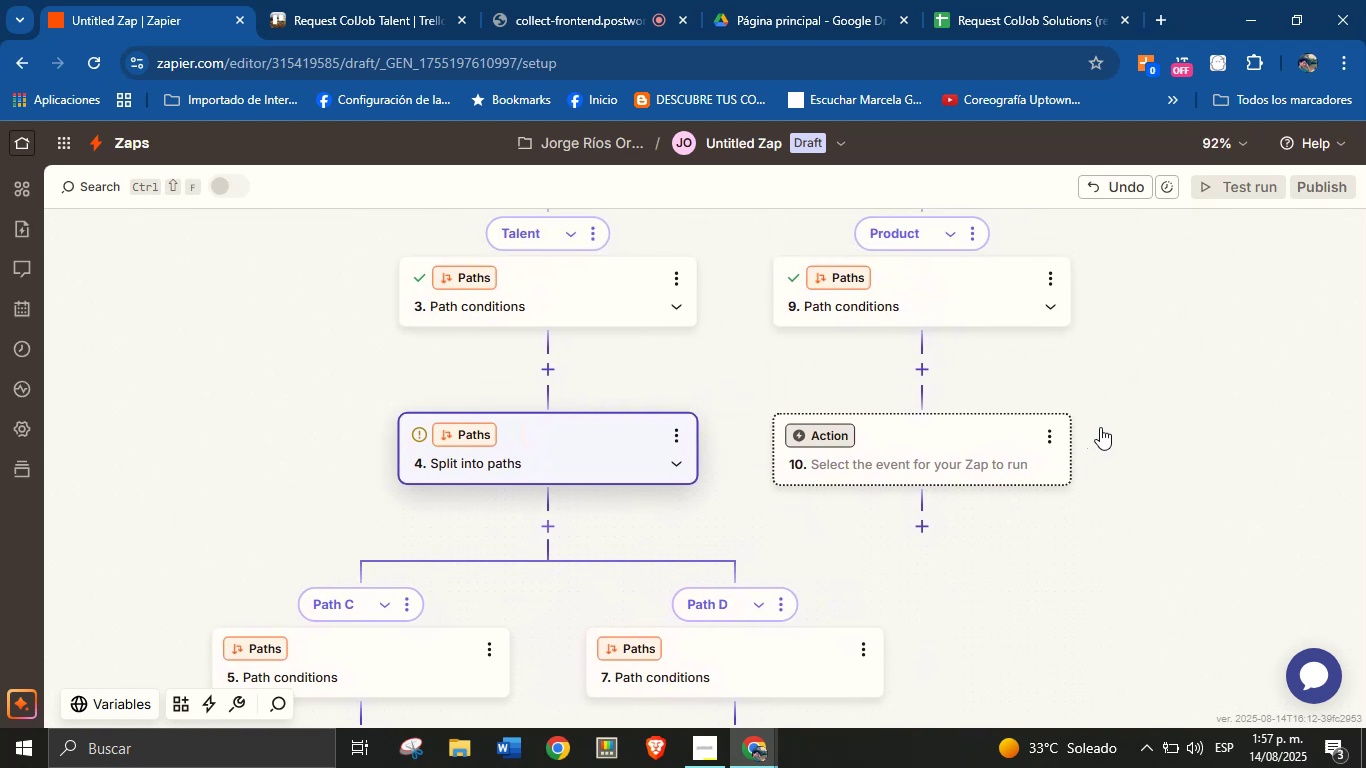 
left_click_drag(start_coordinate=[1131, 402], to_coordinate=[1110, 392])
 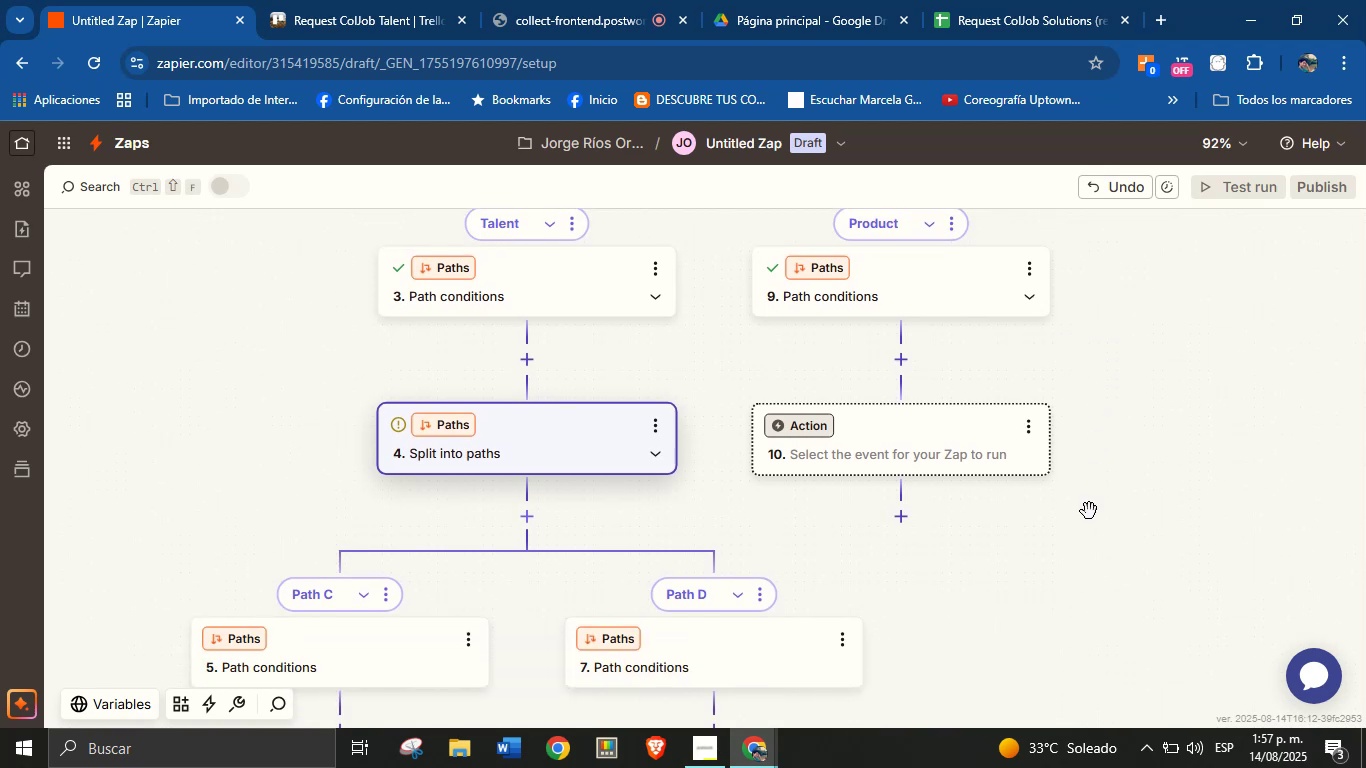 
left_click_drag(start_coordinate=[1089, 572], to_coordinate=[1128, 484])
 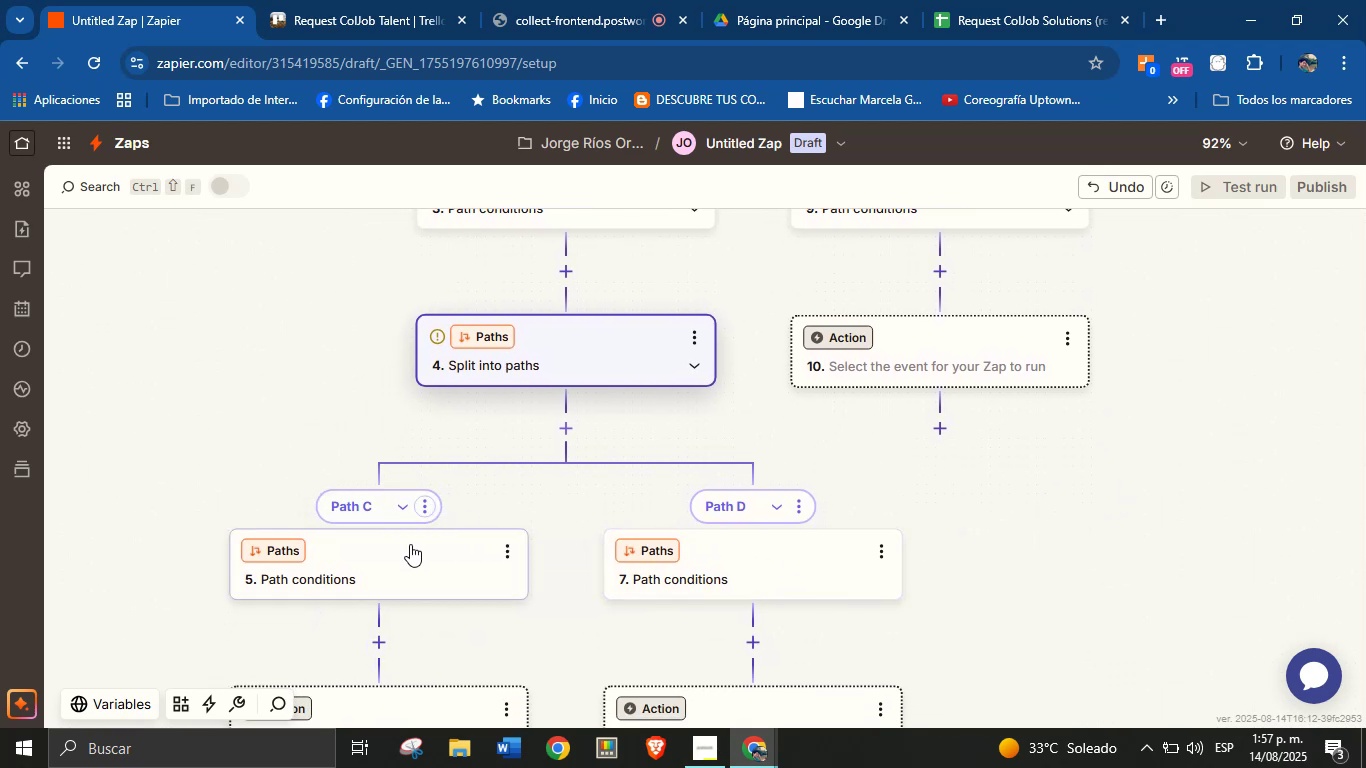 
left_click([429, 506])
 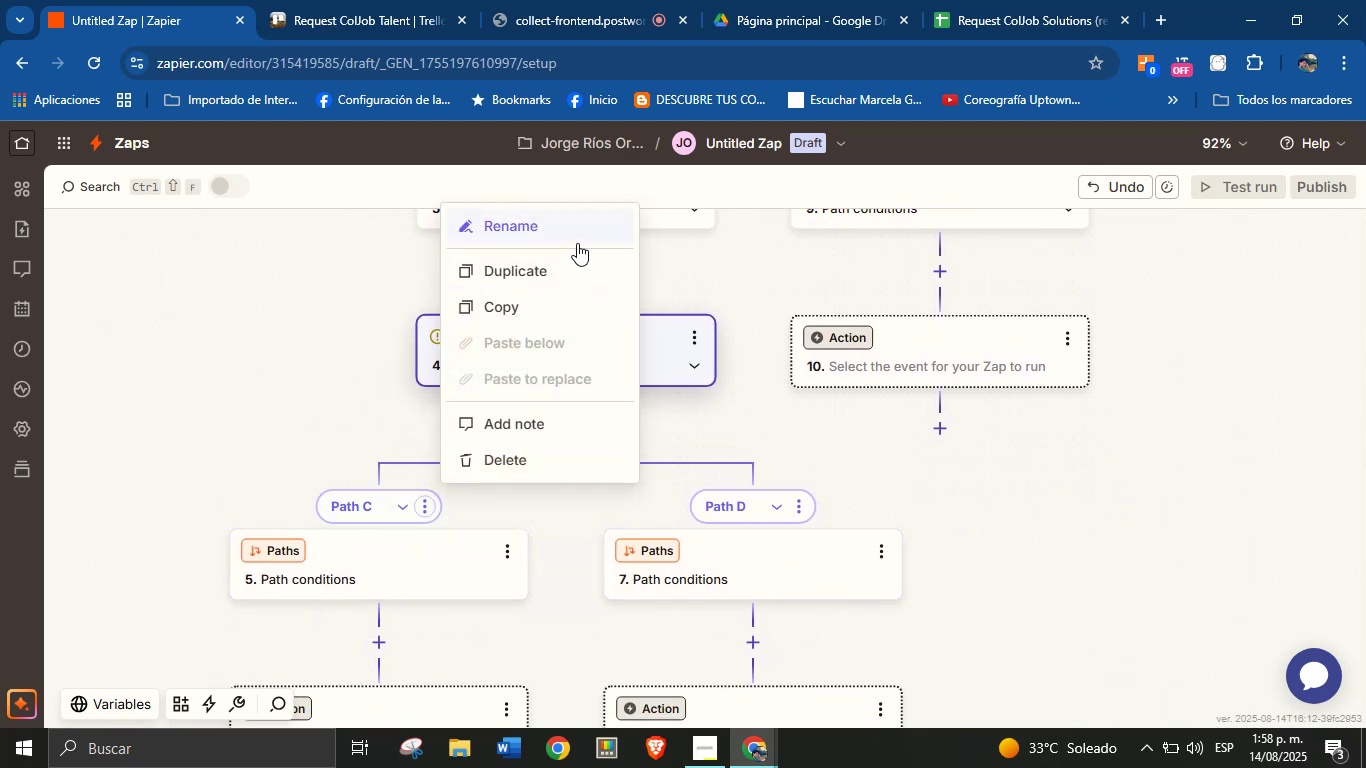 
left_click([578, 237])
 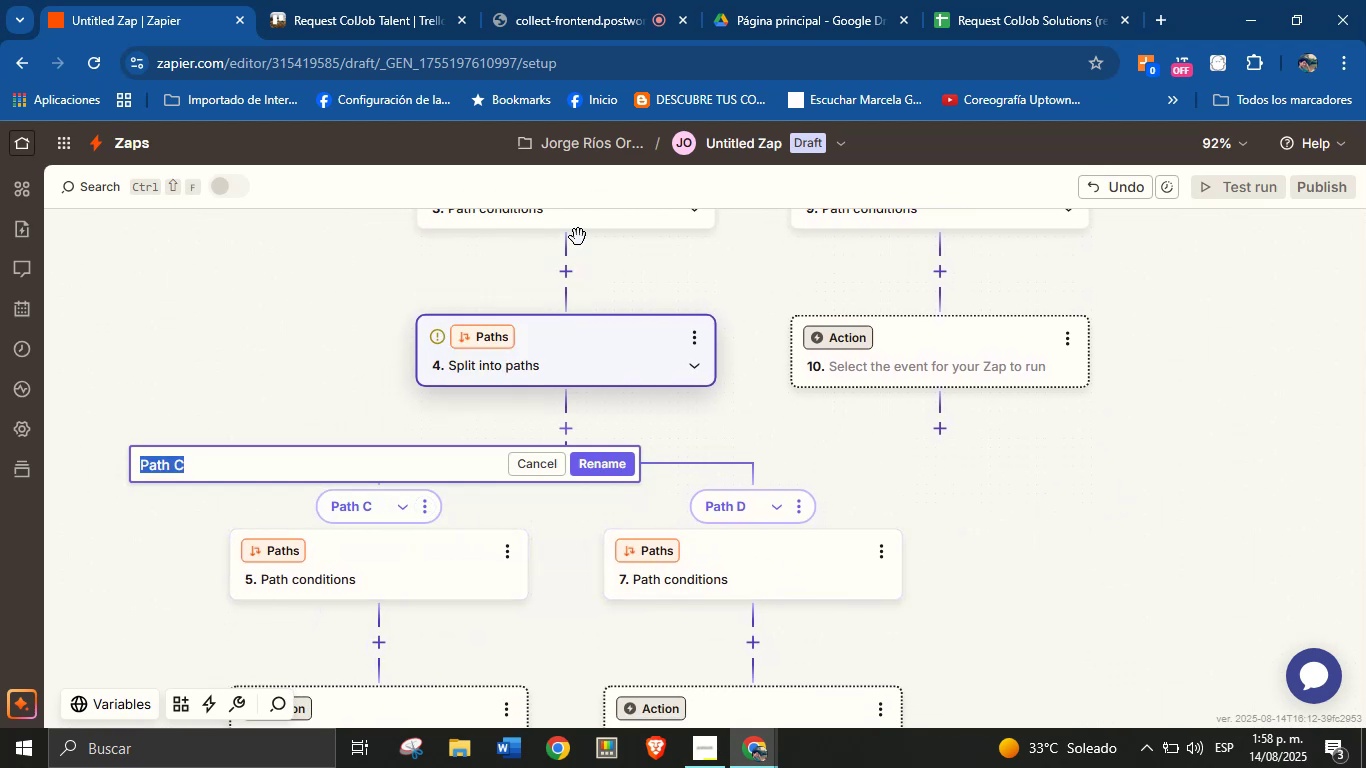 
type(Meet> yes)
 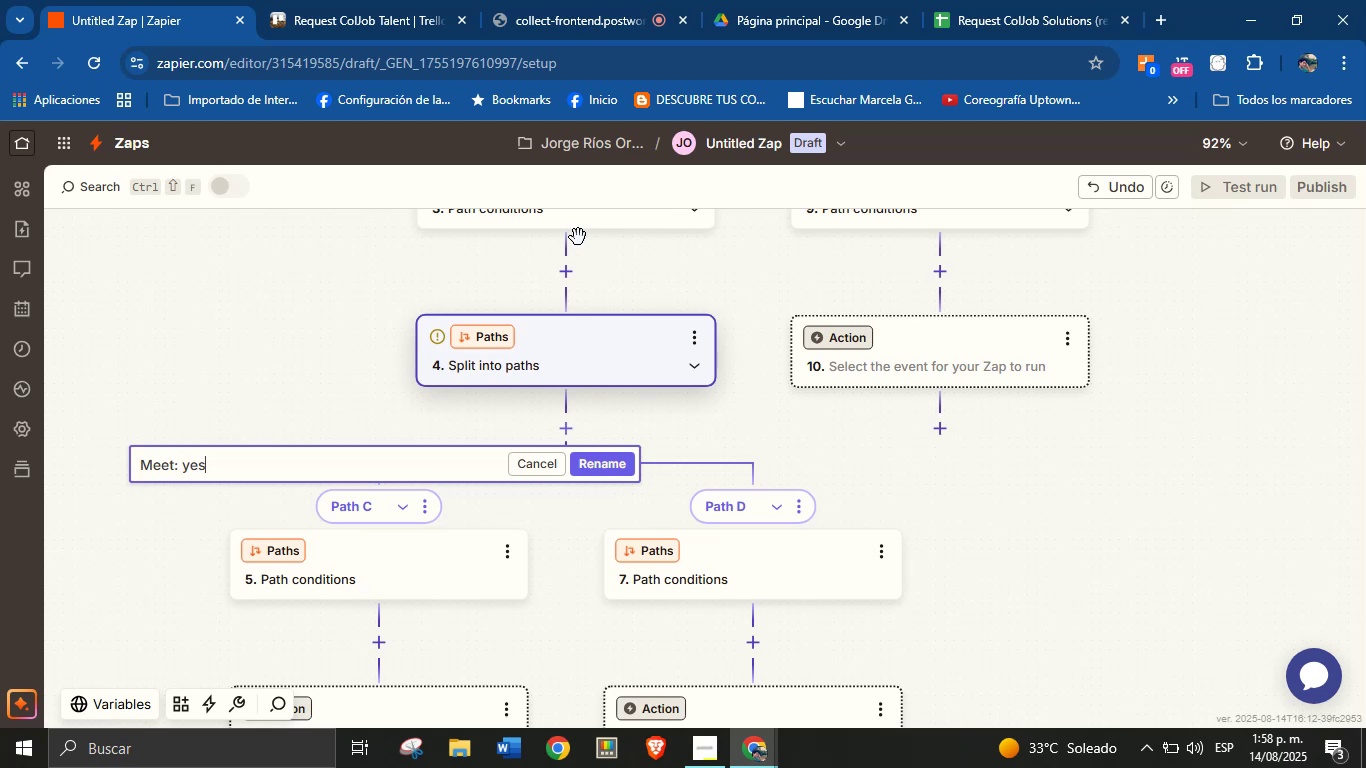 
wait(9.9)
 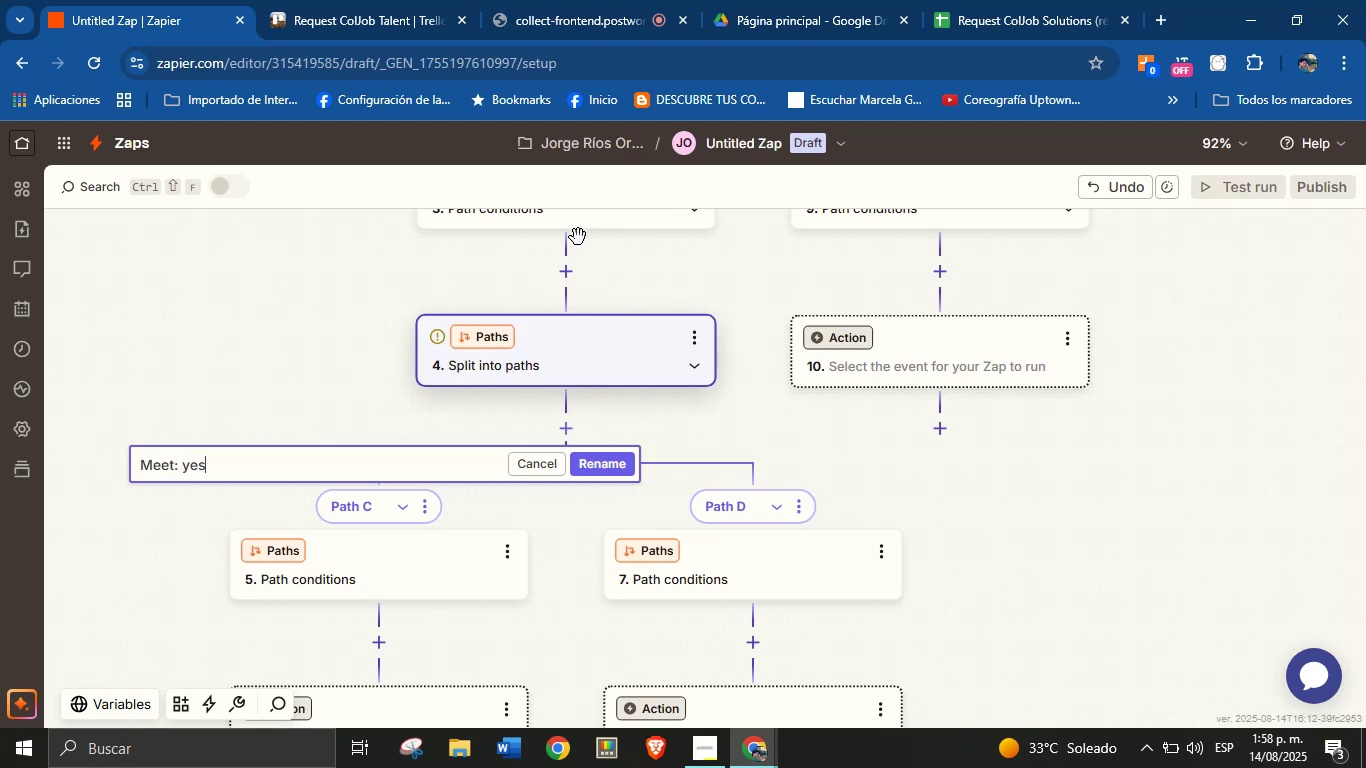 
left_click([605, 464])
 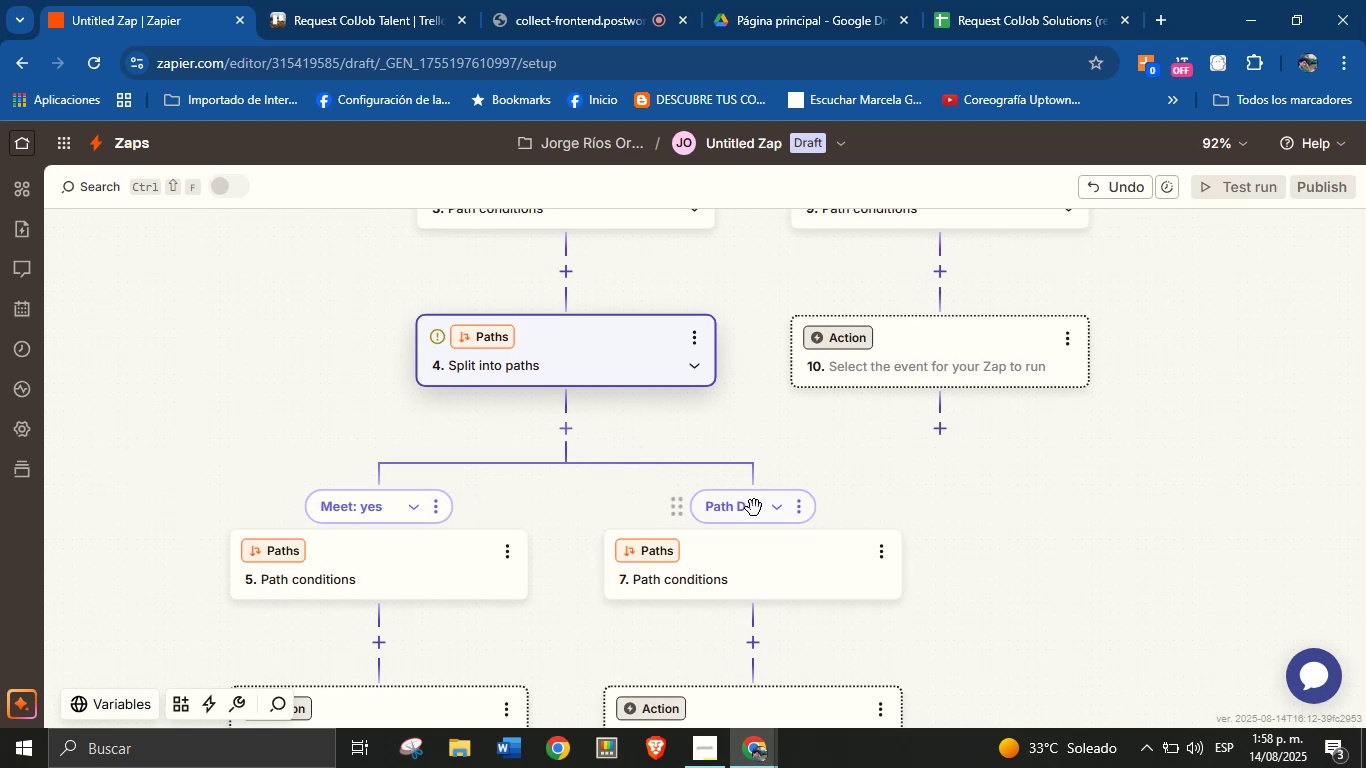 
left_click([801, 518])
 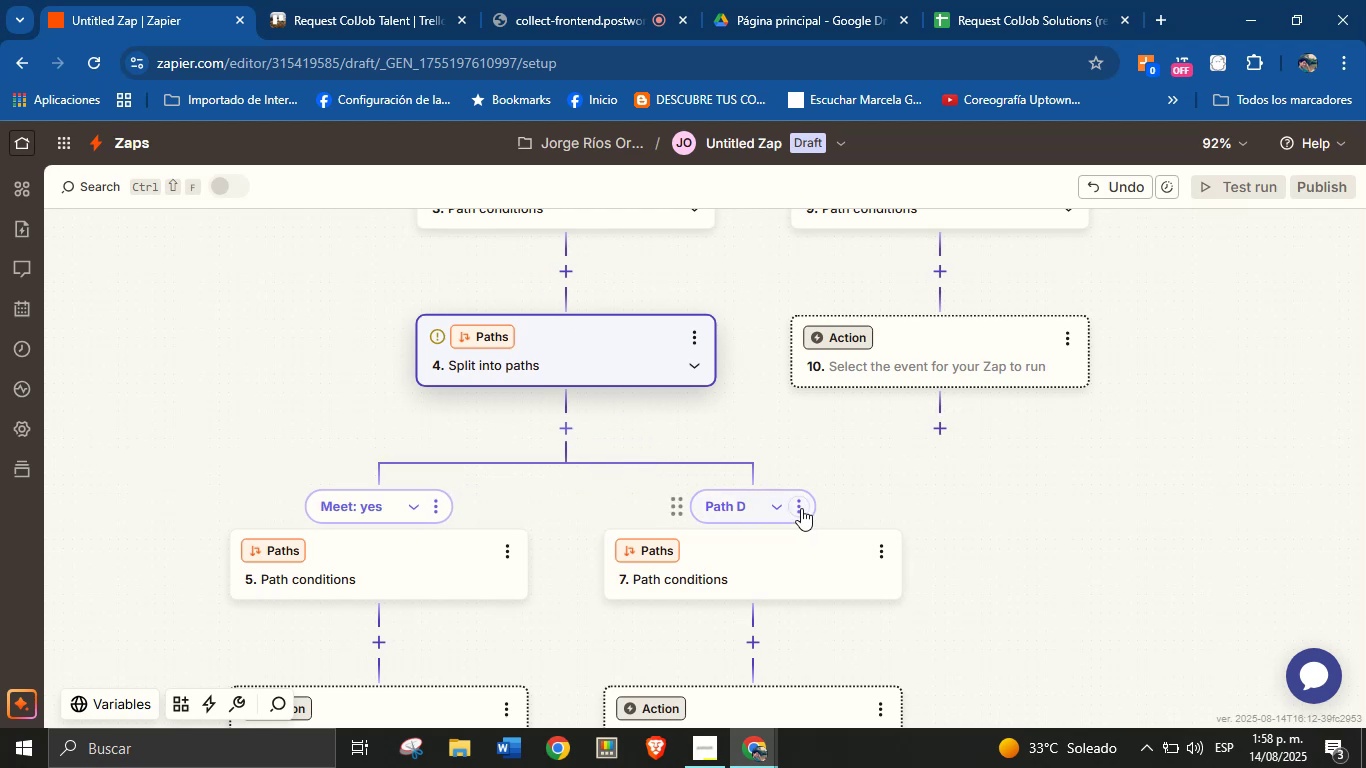 
left_click([801, 506])
 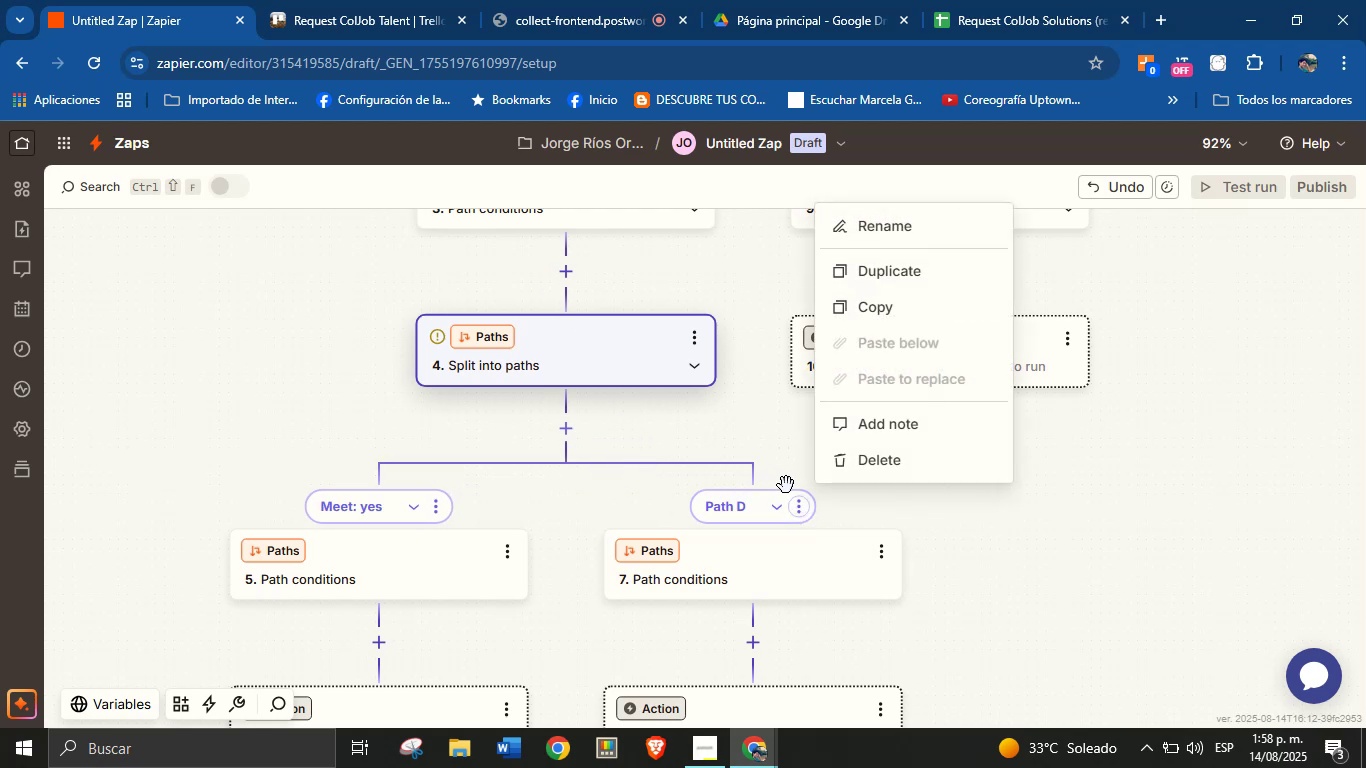 
left_click([879, 230])
 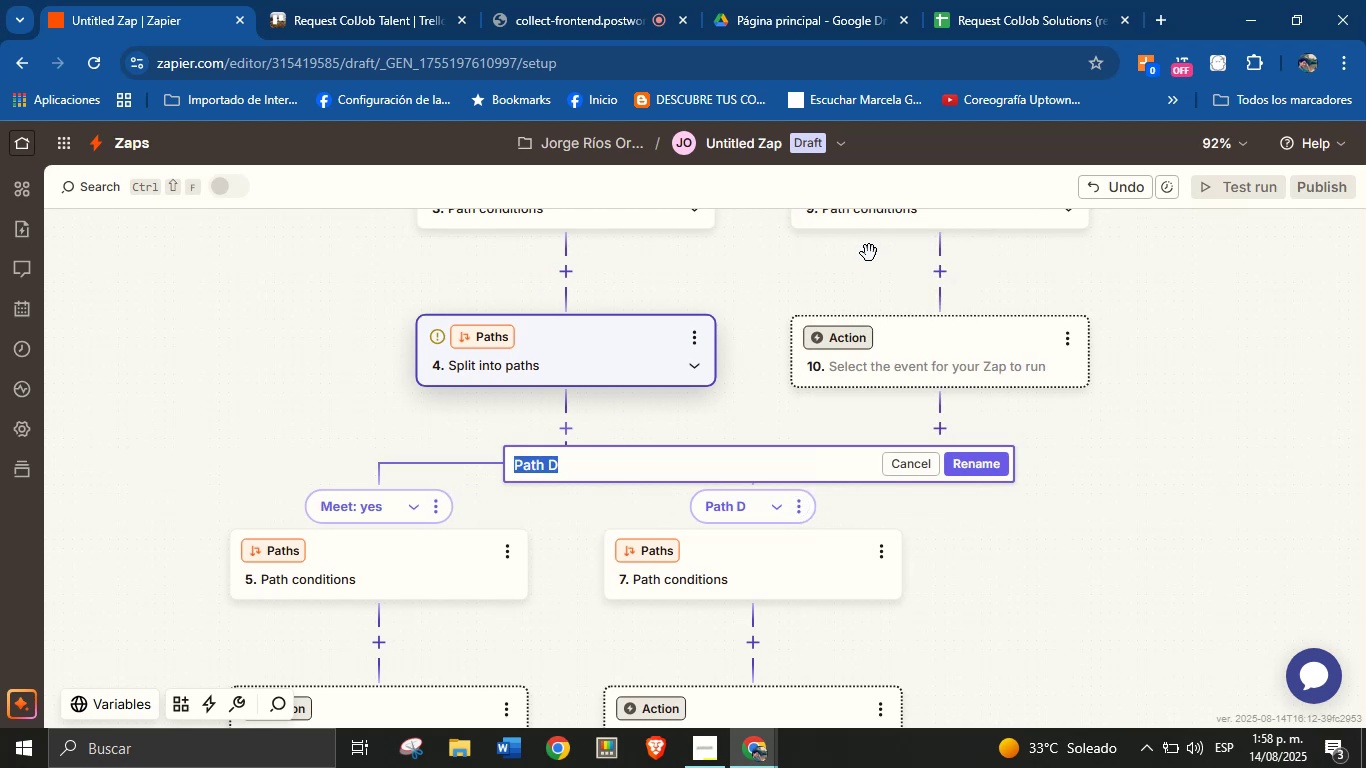 
type(Meet> no)
 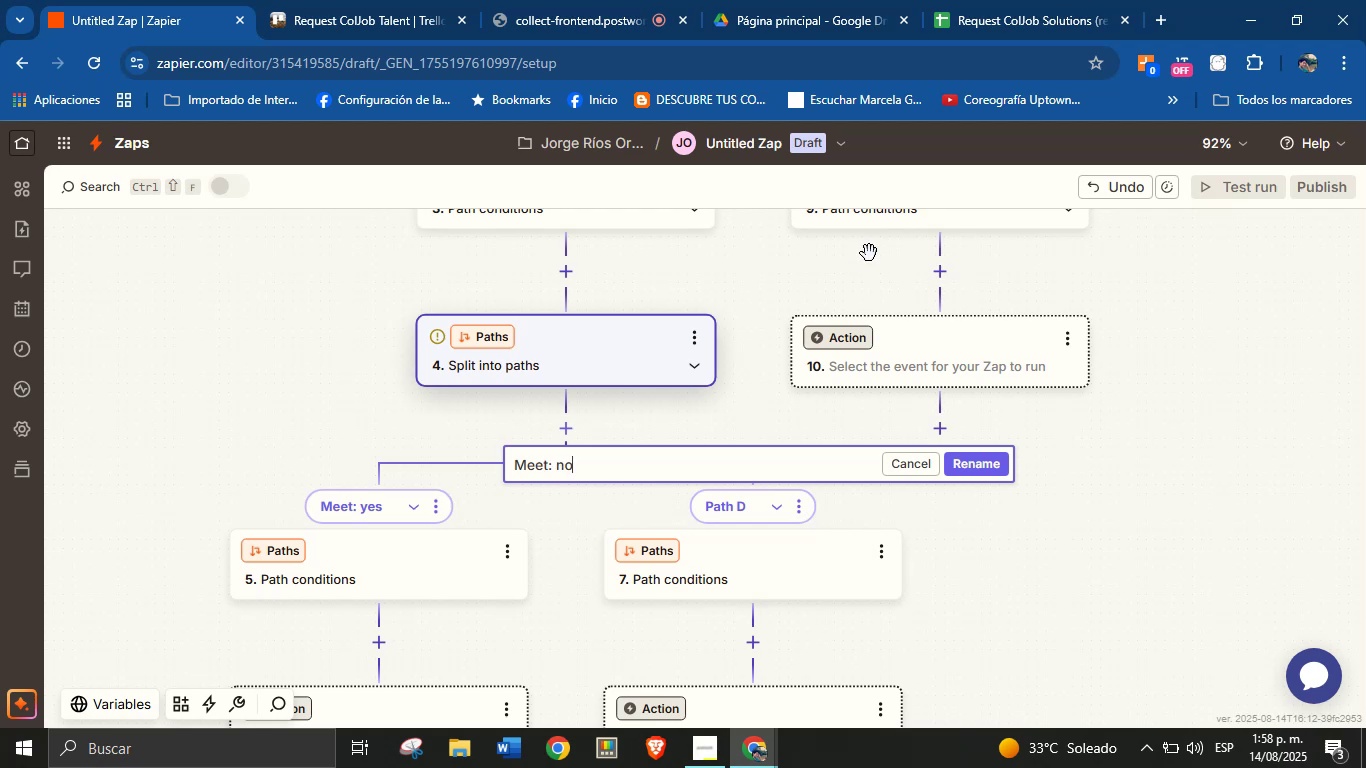 
left_click([992, 460])
 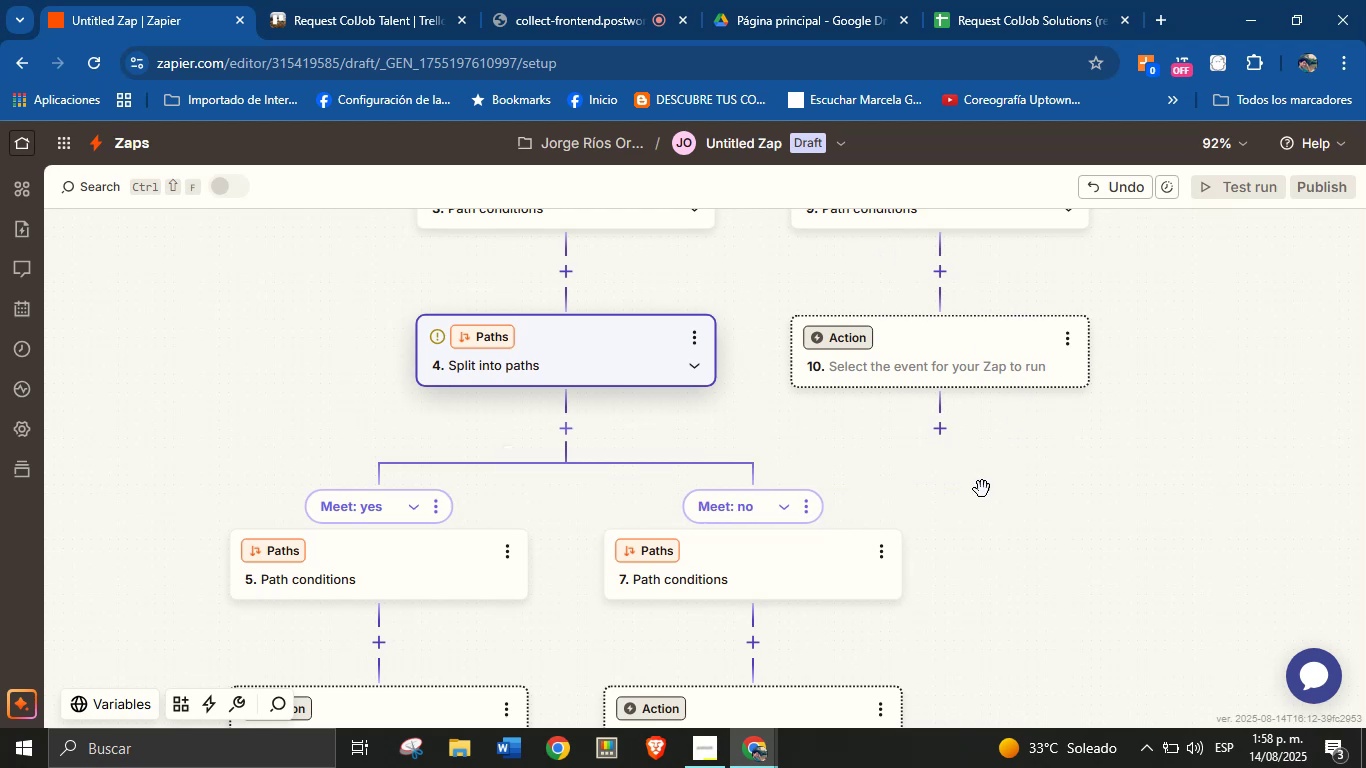 
left_click_drag(start_coordinate=[980, 553], to_coordinate=[1015, 459])
 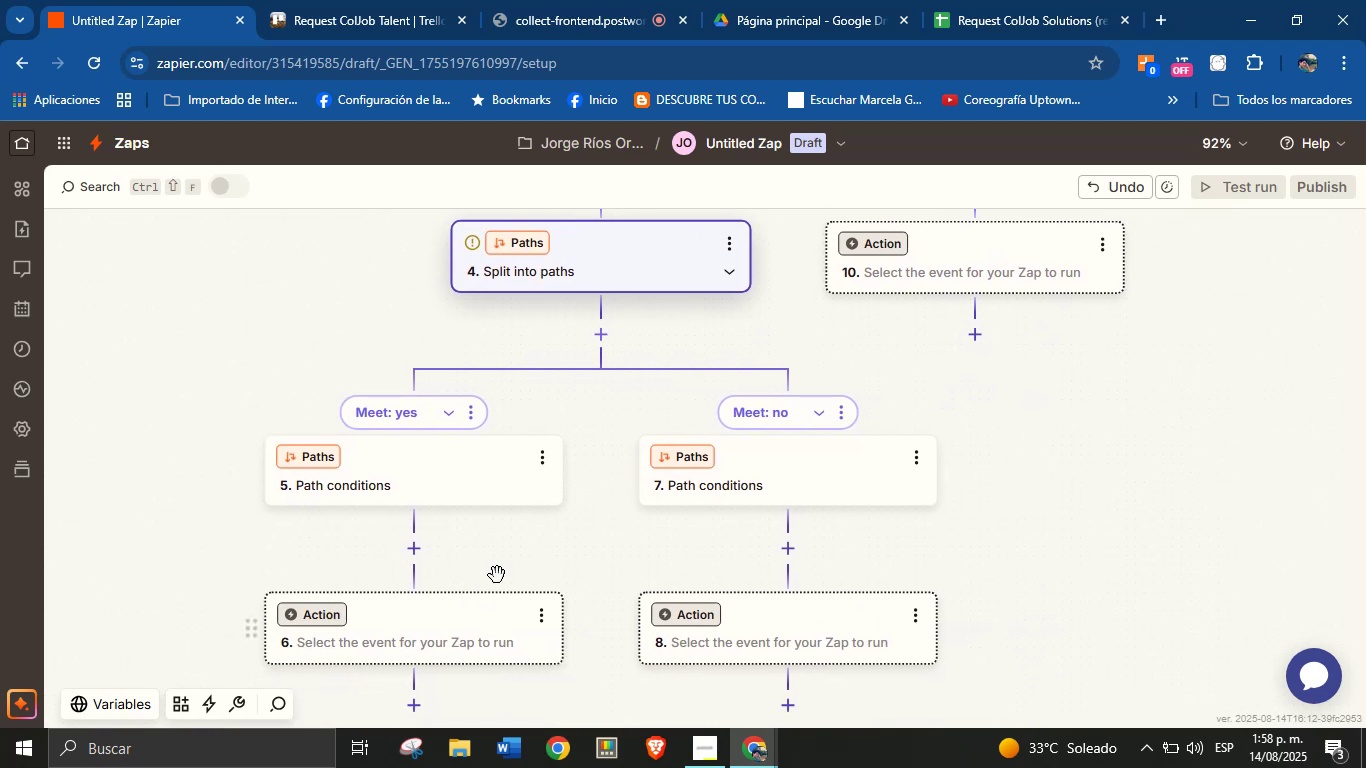 
left_click_drag(start_coordinate=[582, 546], to_coordinate=[578, 499])
 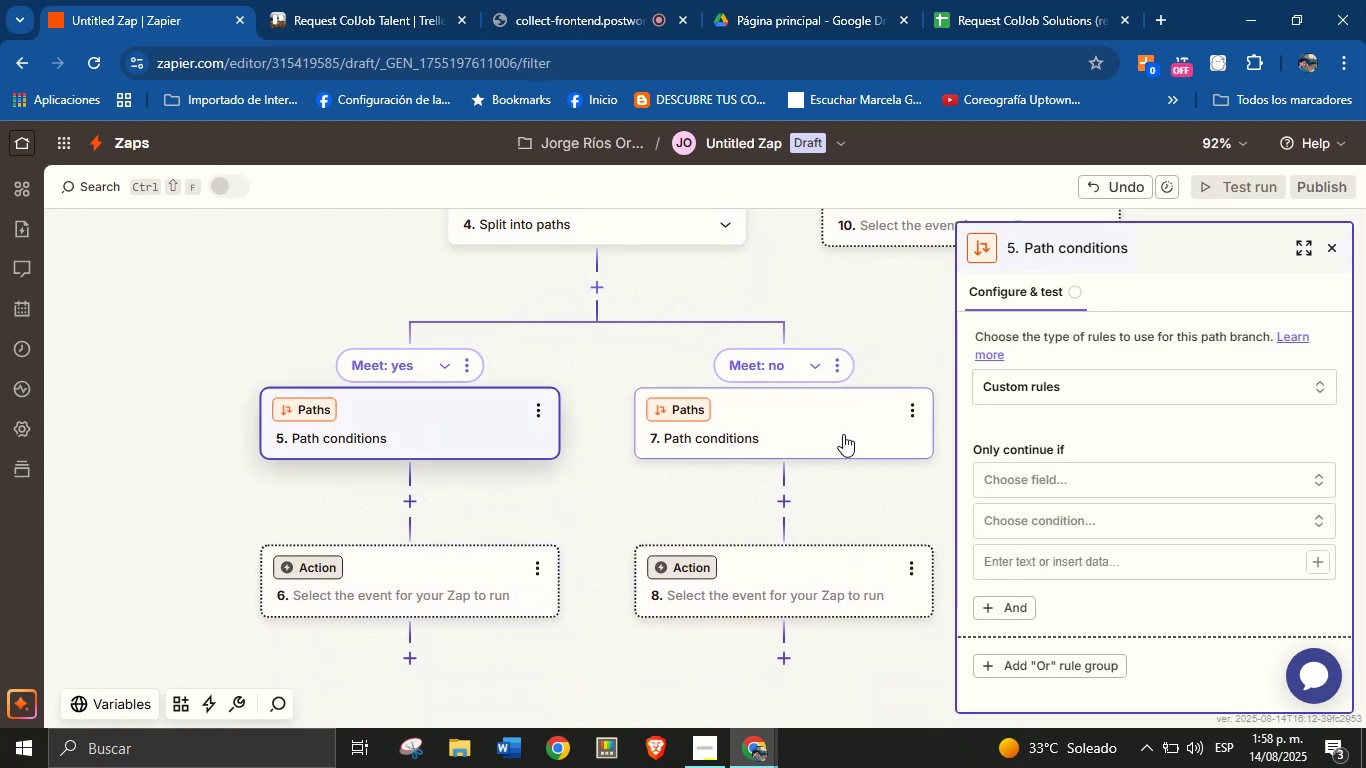 
left_click([1014, 470])
 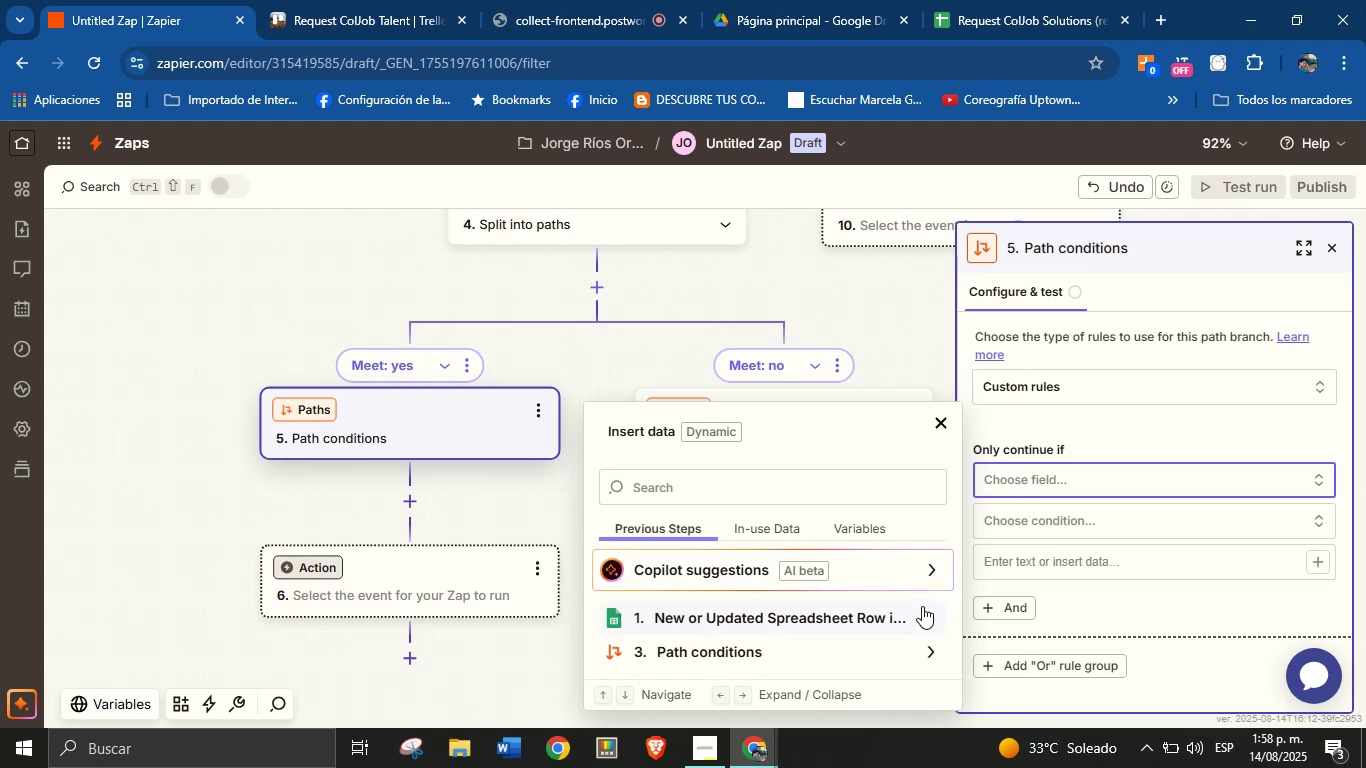 
left_click([930, 613])
 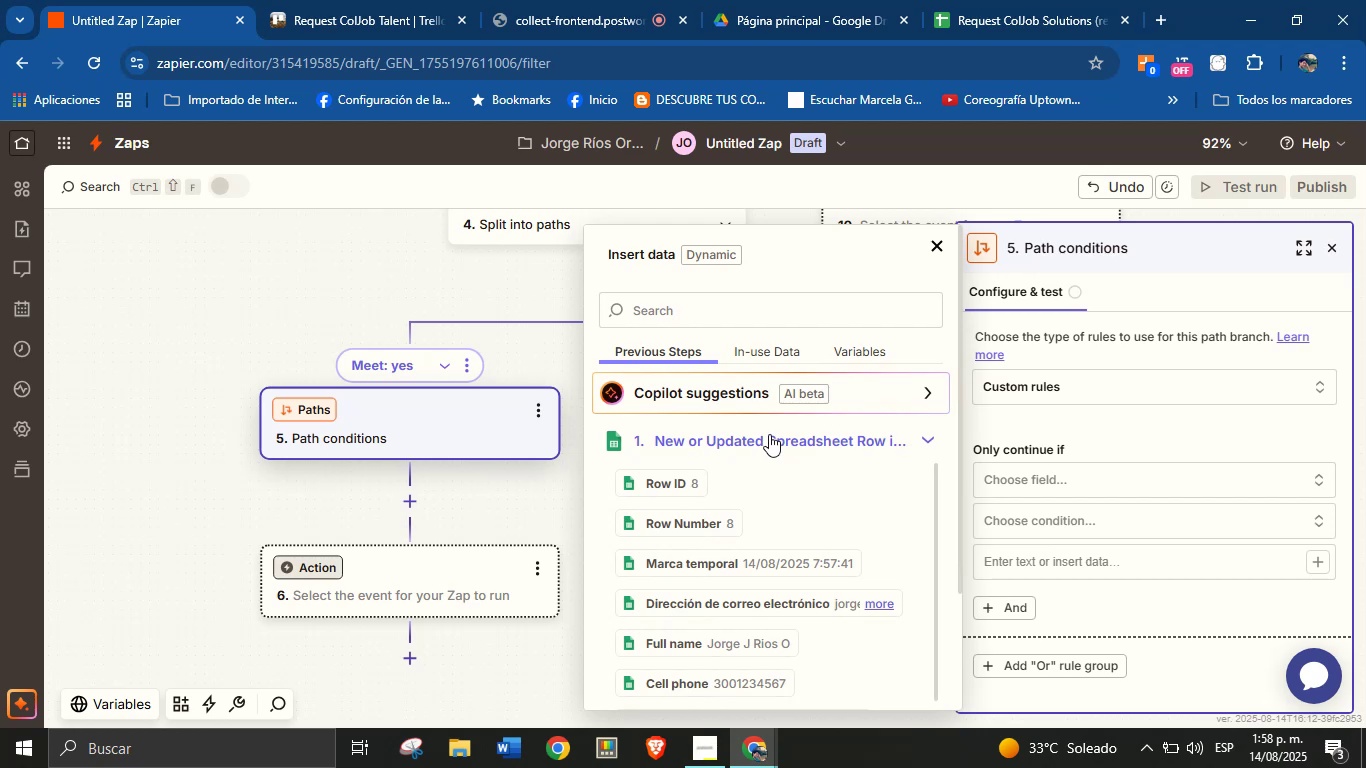 
wait(18.8)
 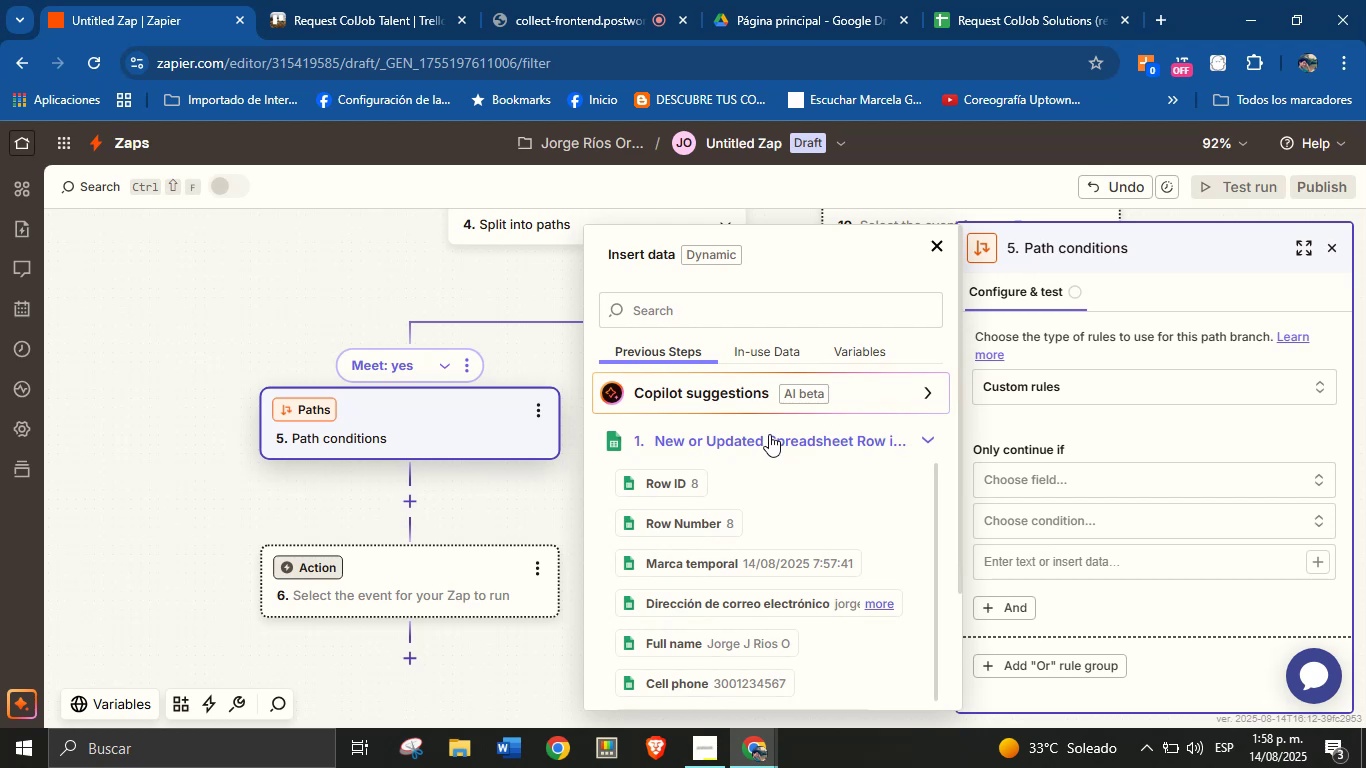 
left_click([745, 319])
 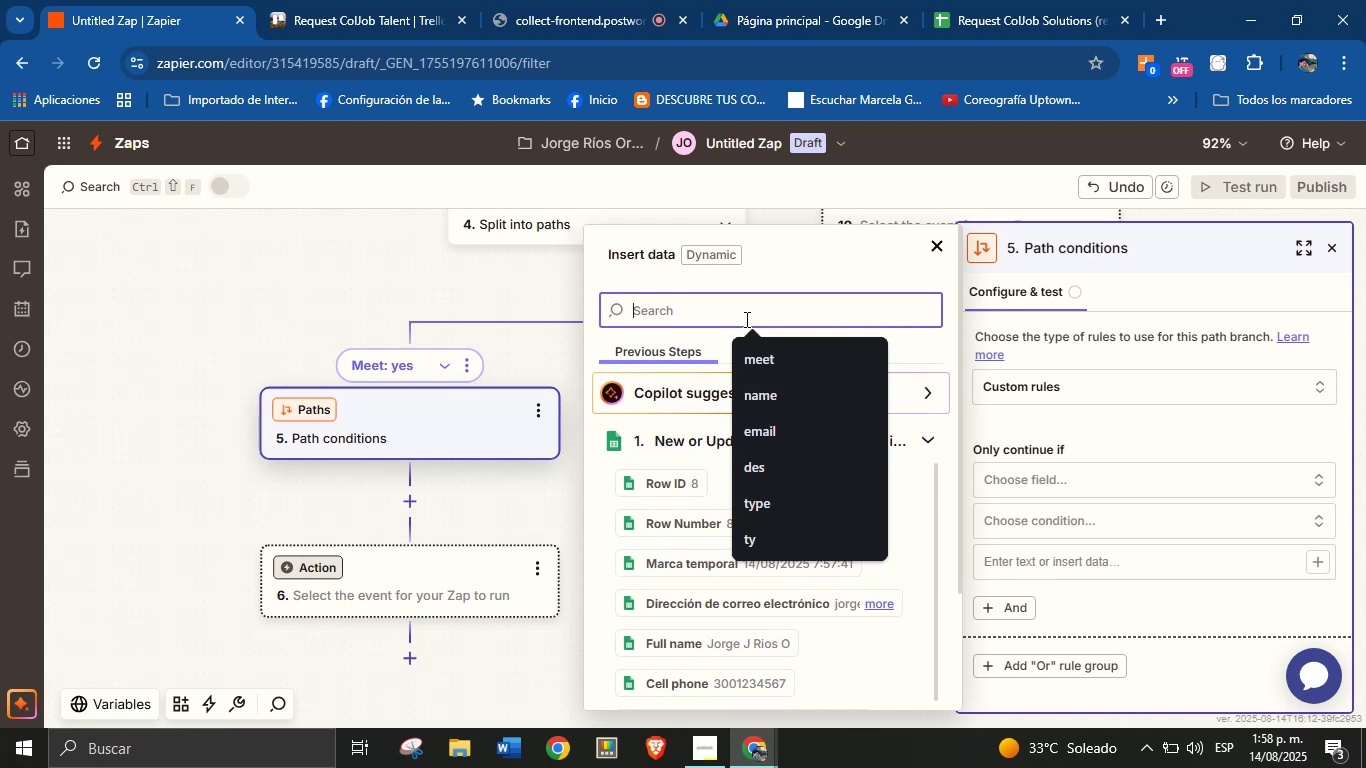 
type(meet)
 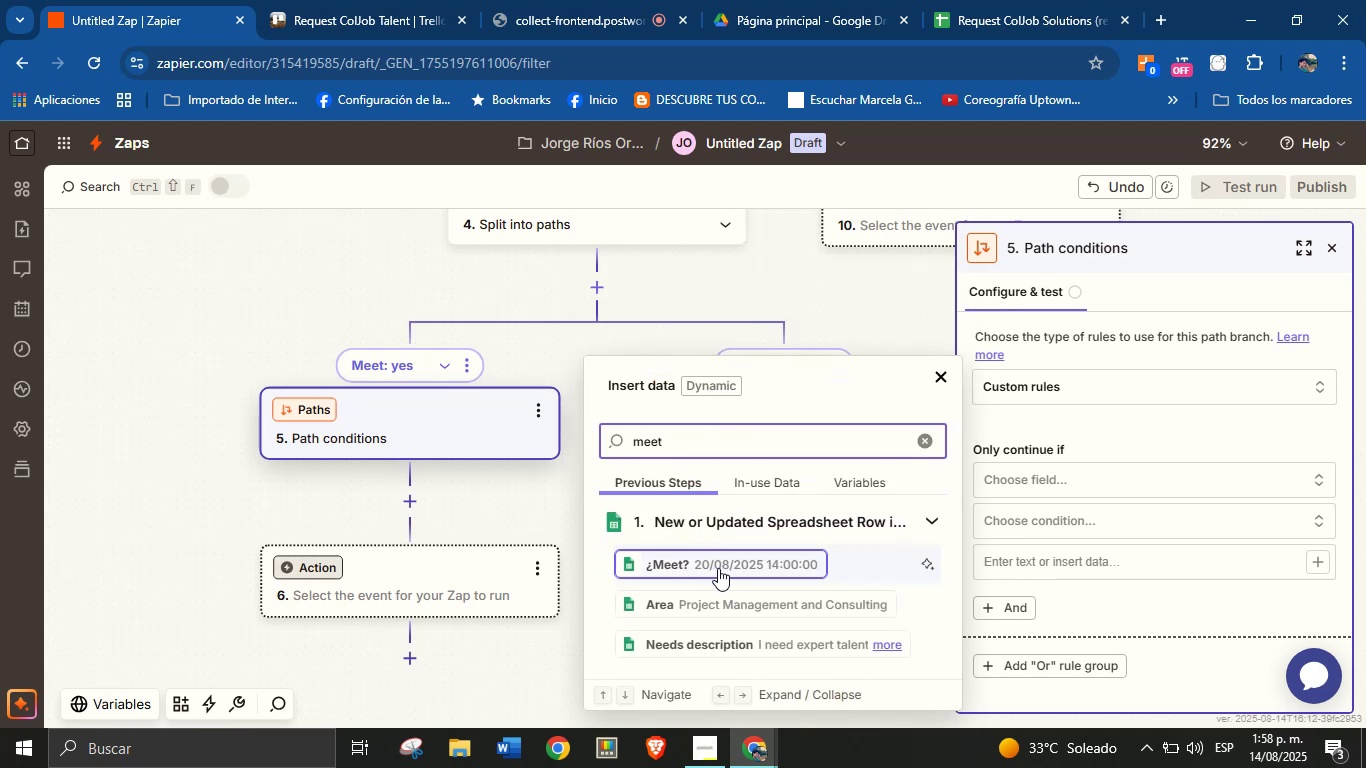 
left_click([725, 562])
 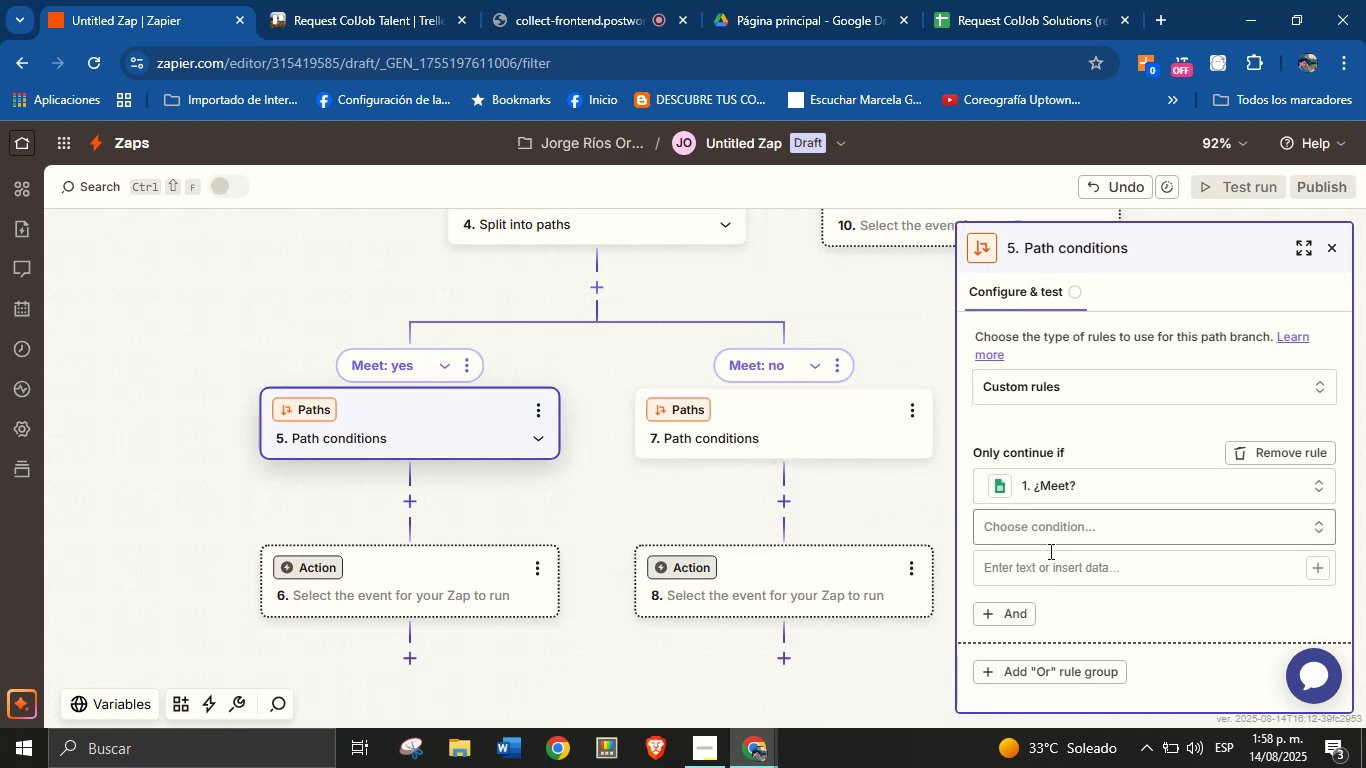 
left_click([1067, 527])
 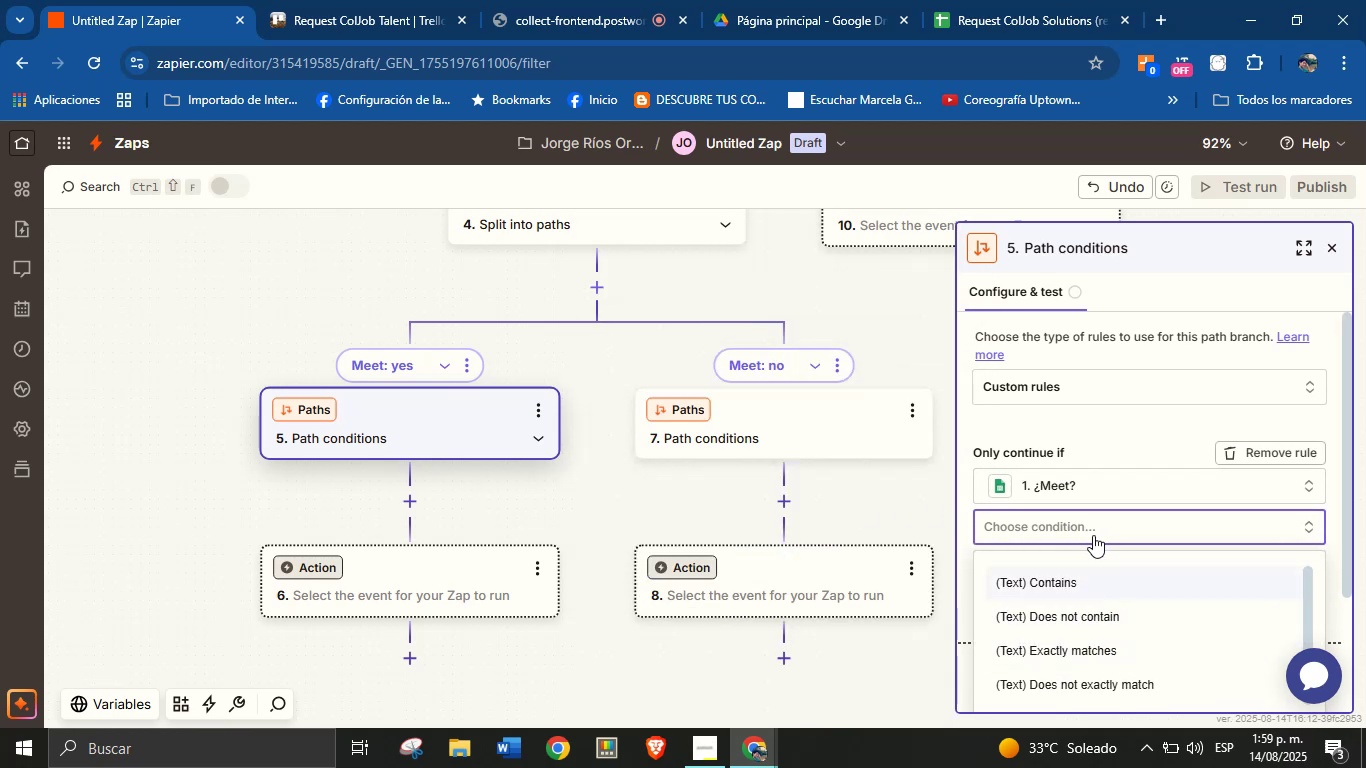 
wait(5.89)
 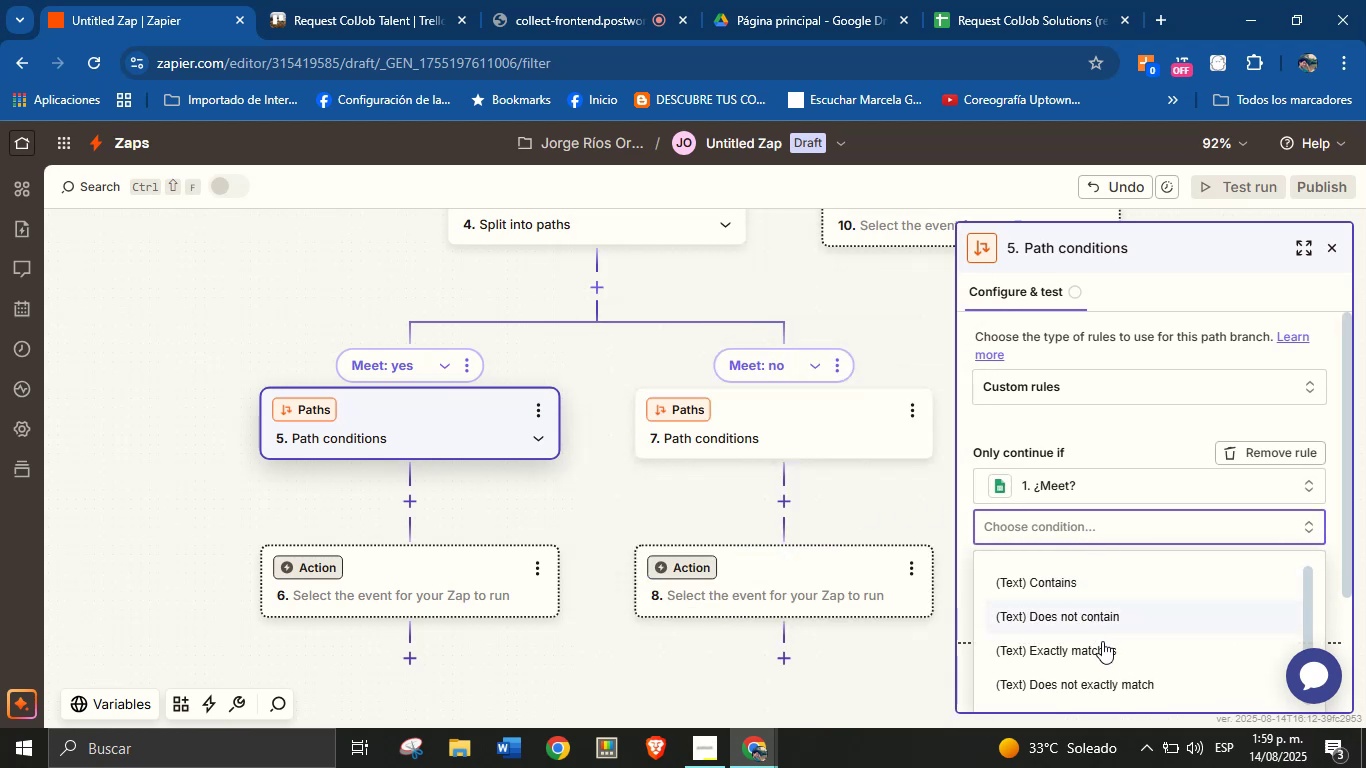 
scroll: coordinate [1091, 627], scroll_direction: down, amount: 12.0
 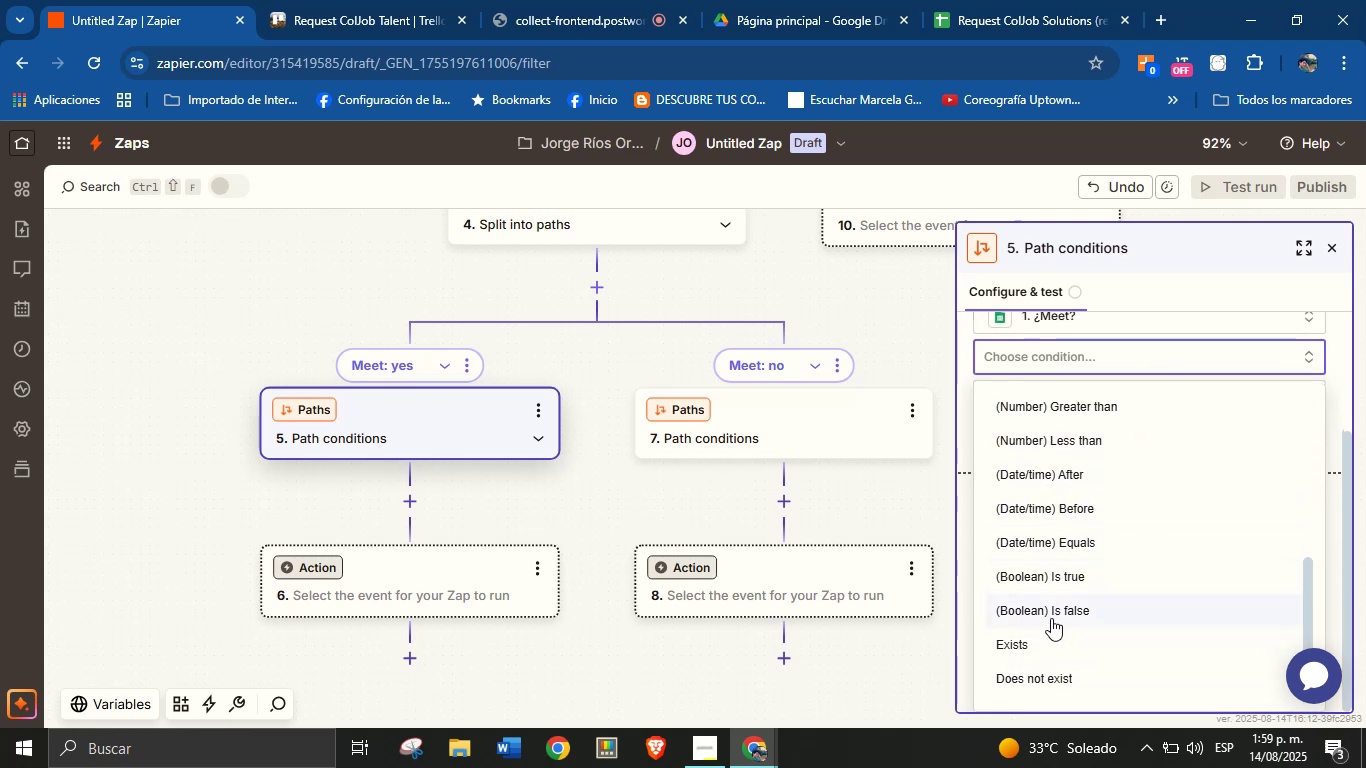 
left_click([1030, 649])
 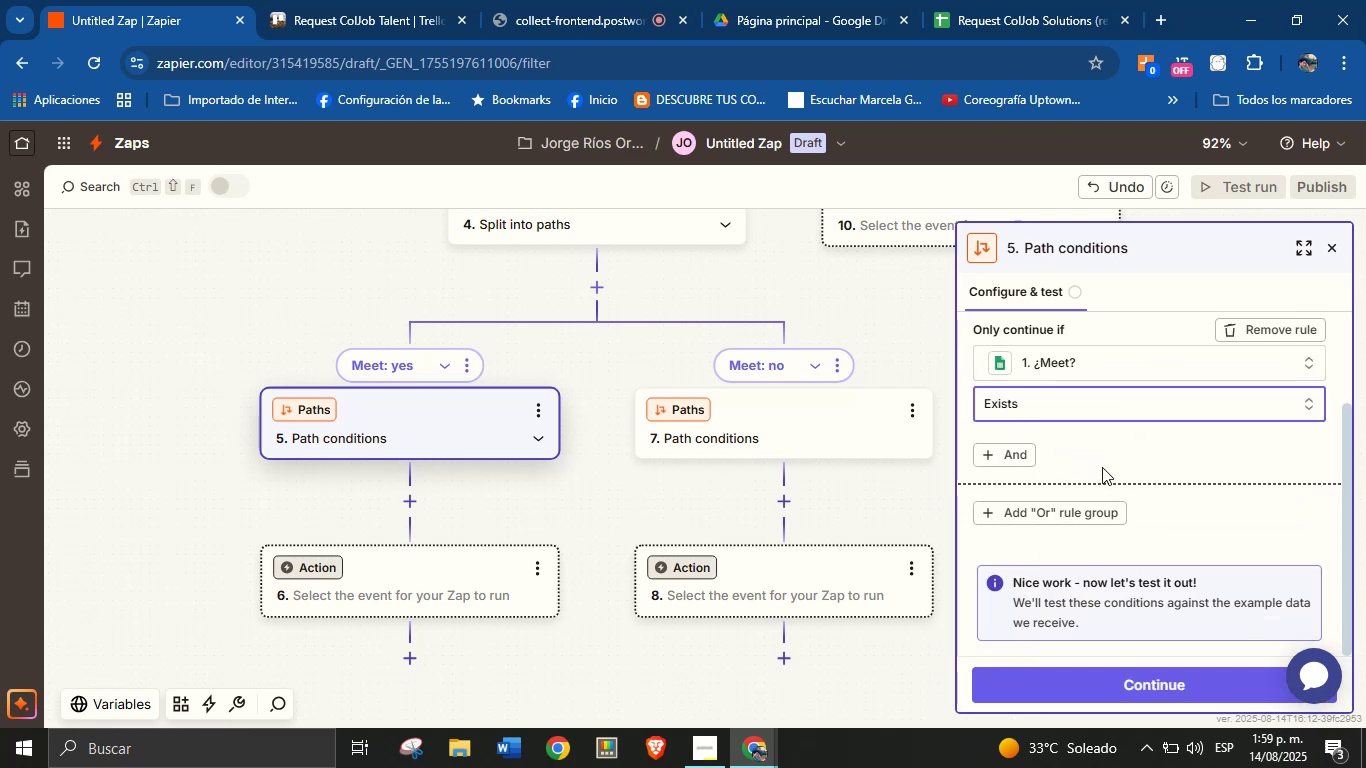 
left_click([1108, 458])
 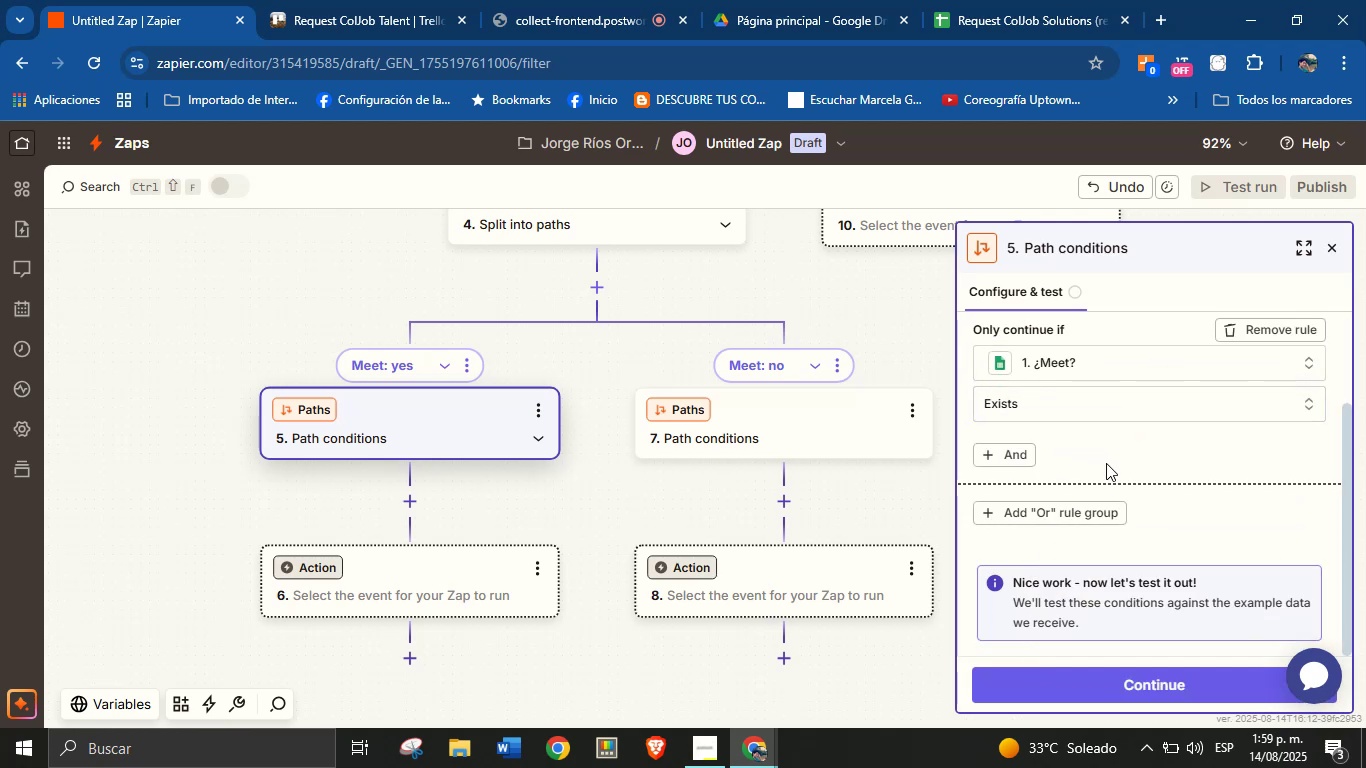 
scroll: coordinate [1105, 465], scroll_direction: down, amount: 1.0
 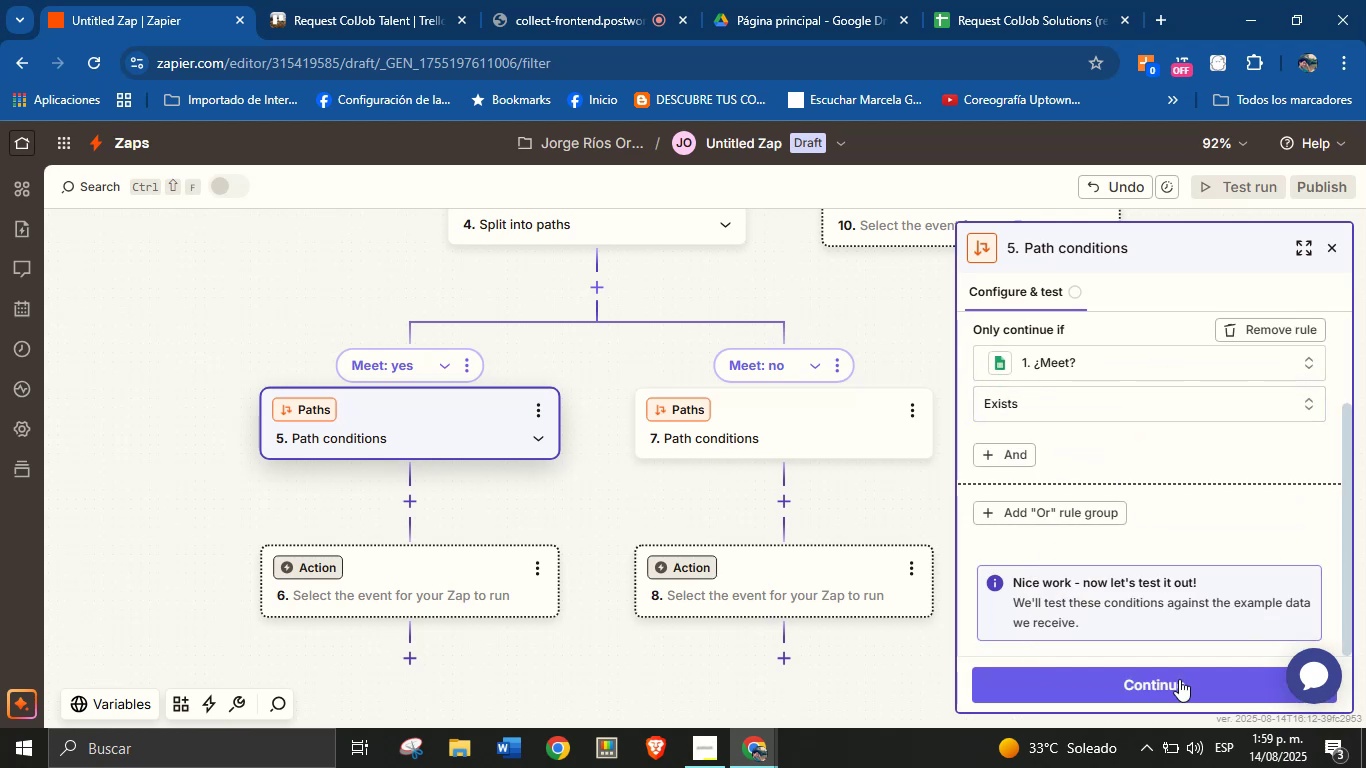 
left_click([1178, 683])
 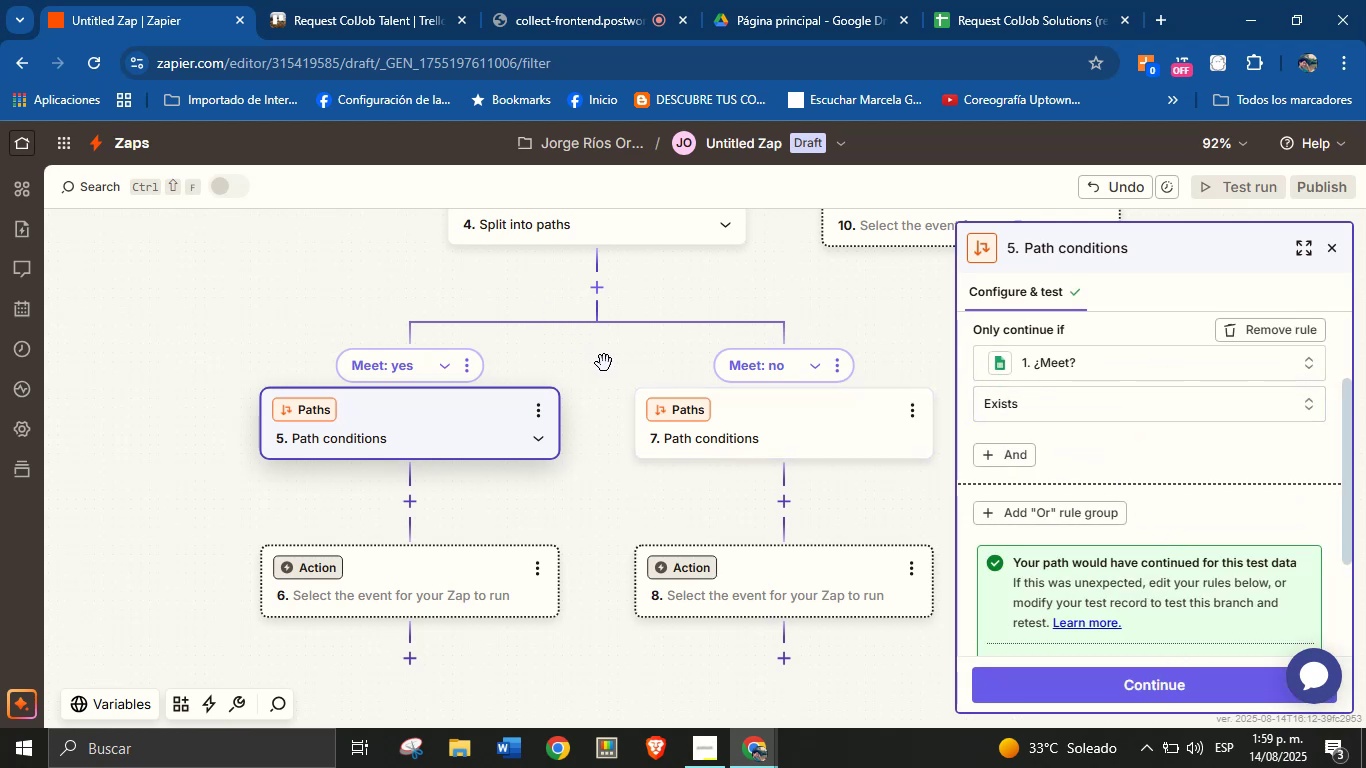 
wait(5.13)
 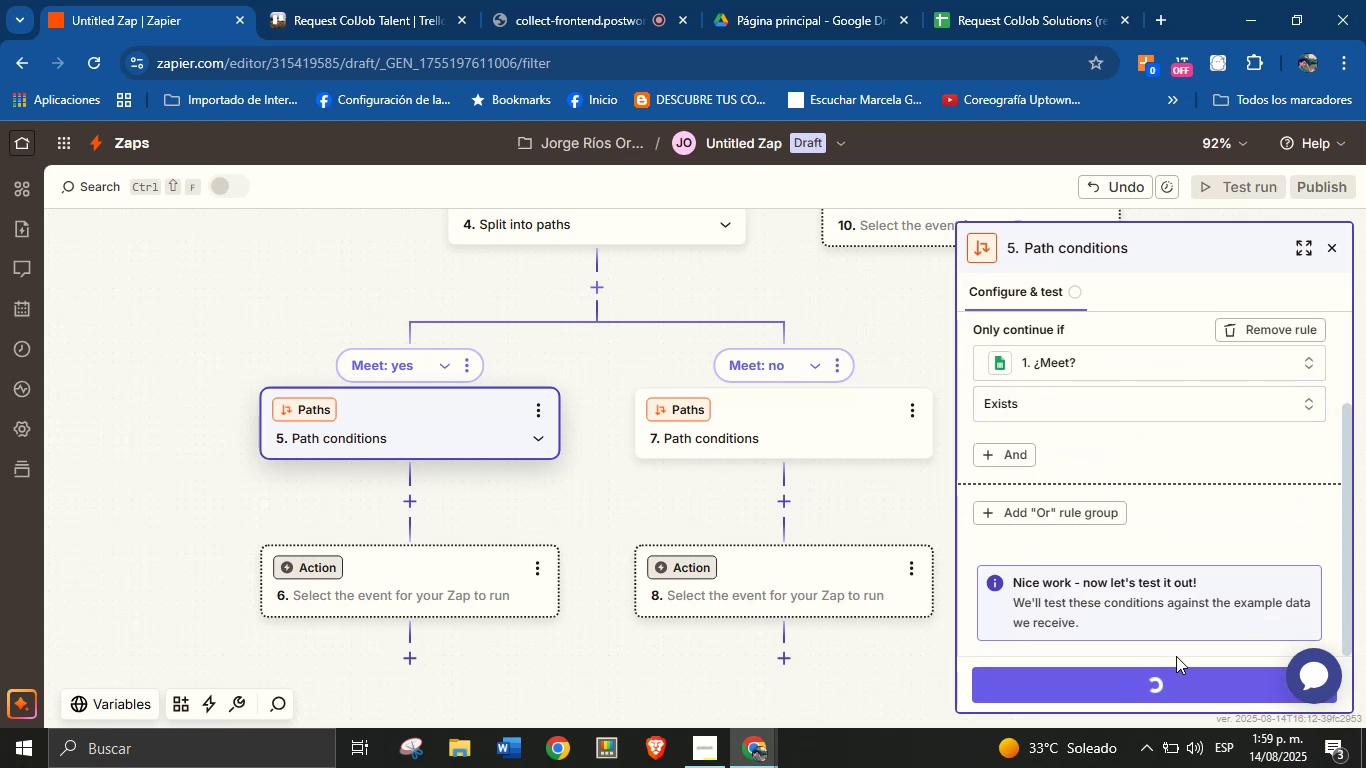 
scroll: coordinate [1084, 459], scroll_direction: down, amount: 3.0
 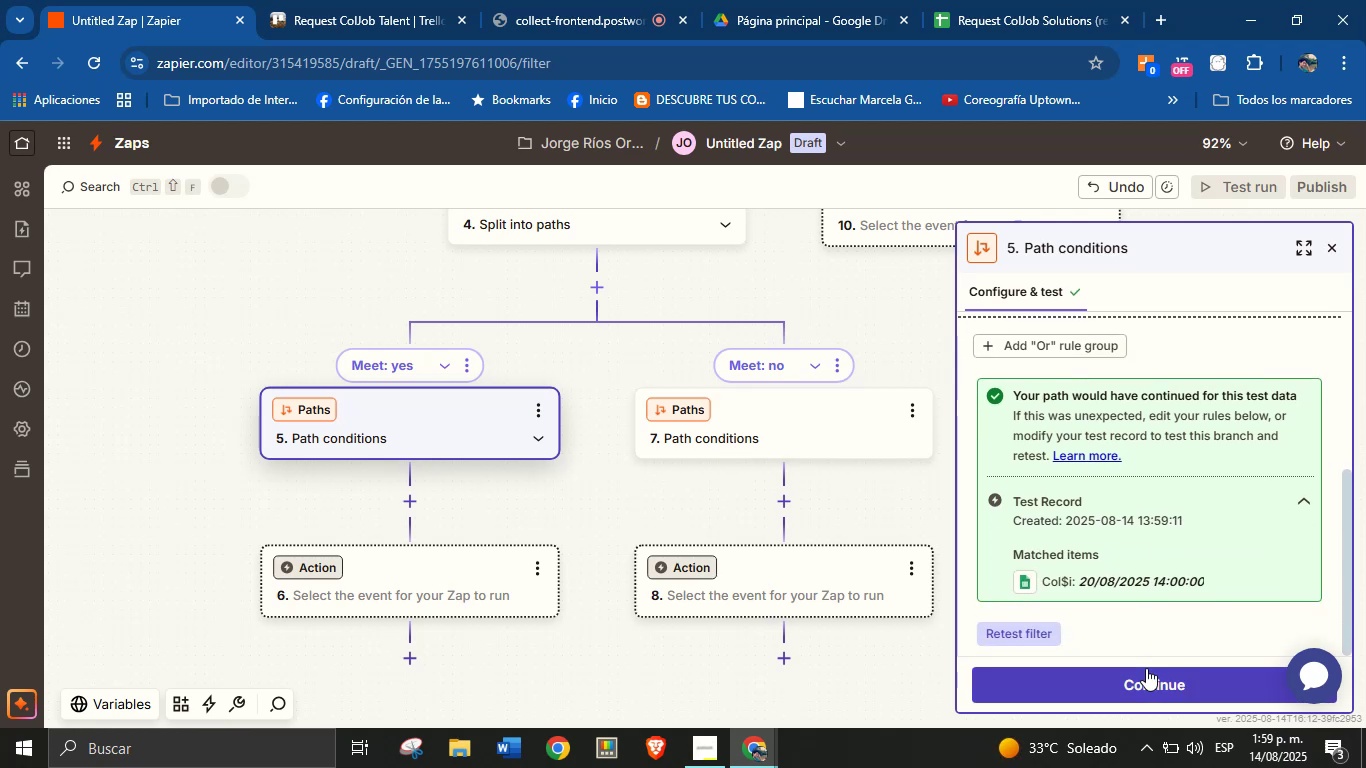 
left_click([1146, 672])
 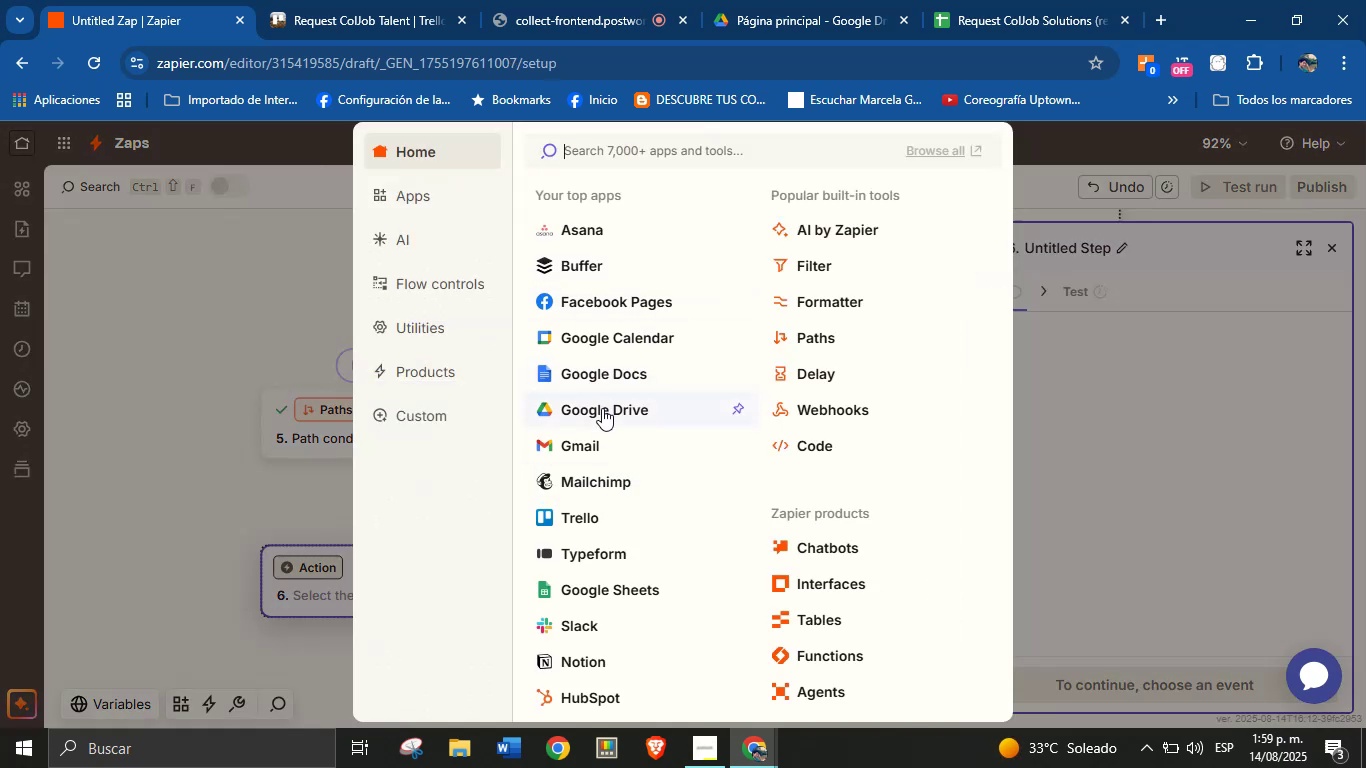 
left_click([601, 330])
 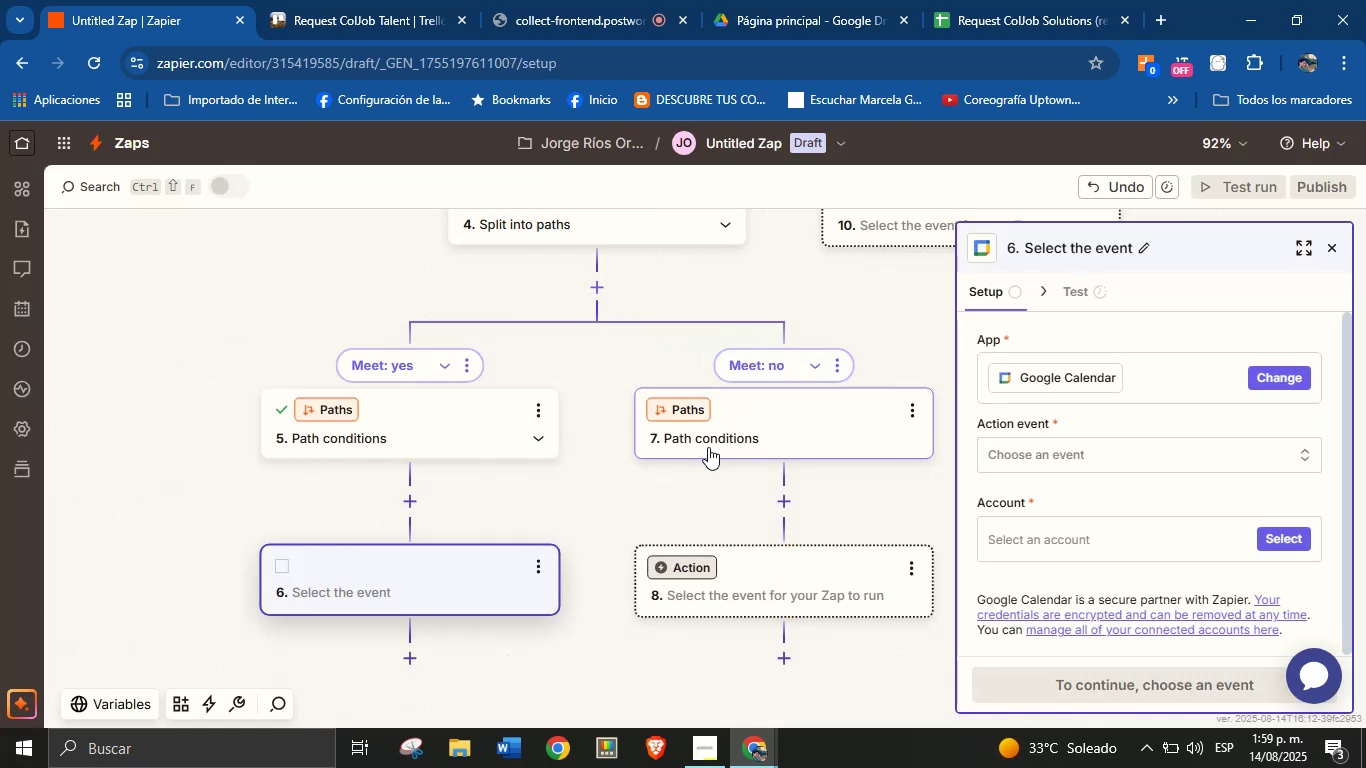 
left_click([774, 417])
 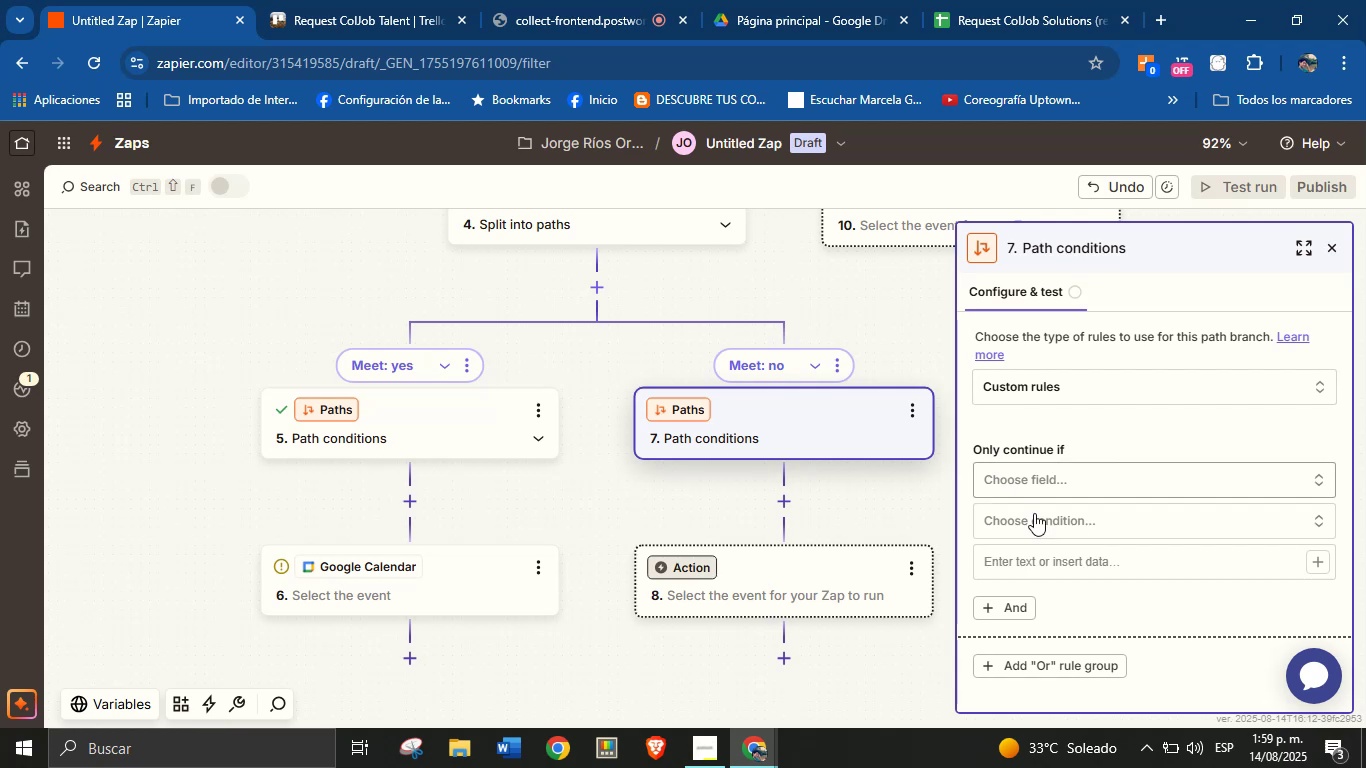 
left_click([1057, 483])
 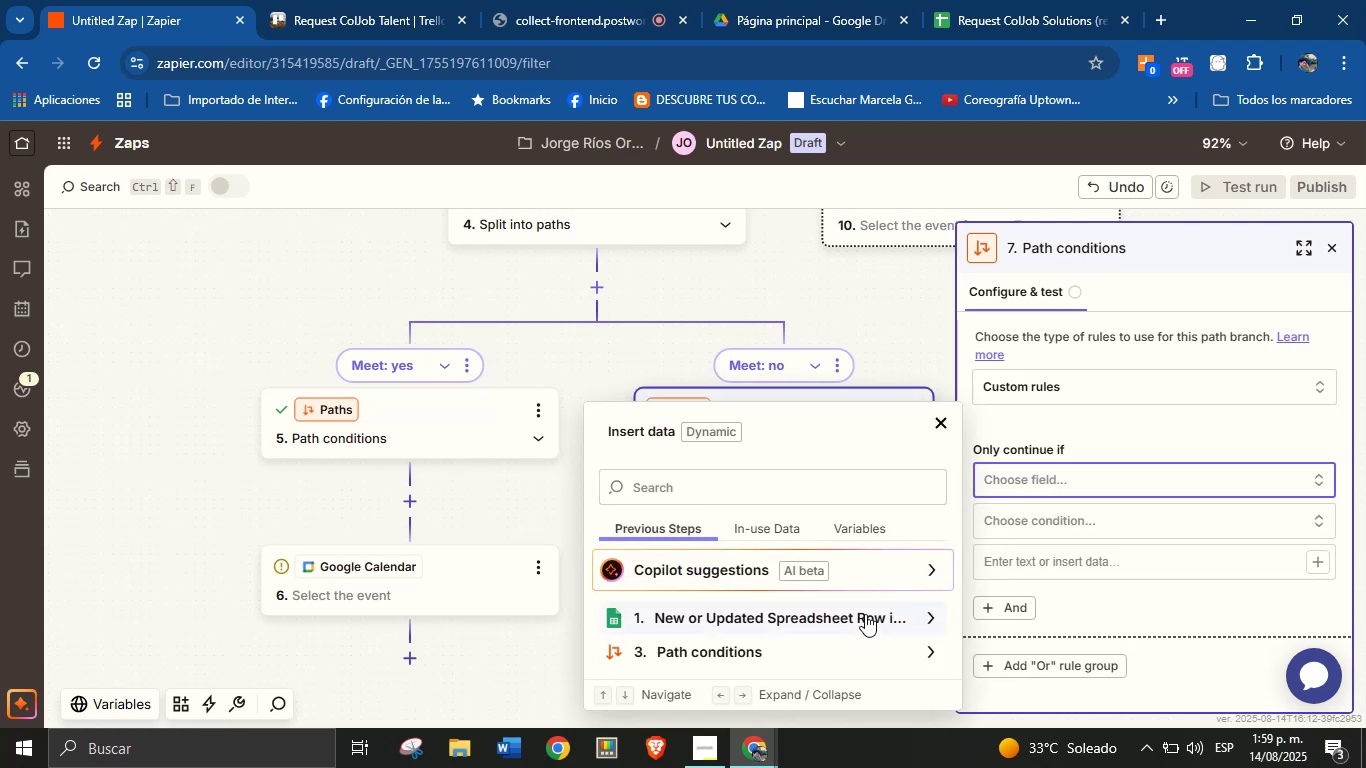 
left_click([887, 614])
 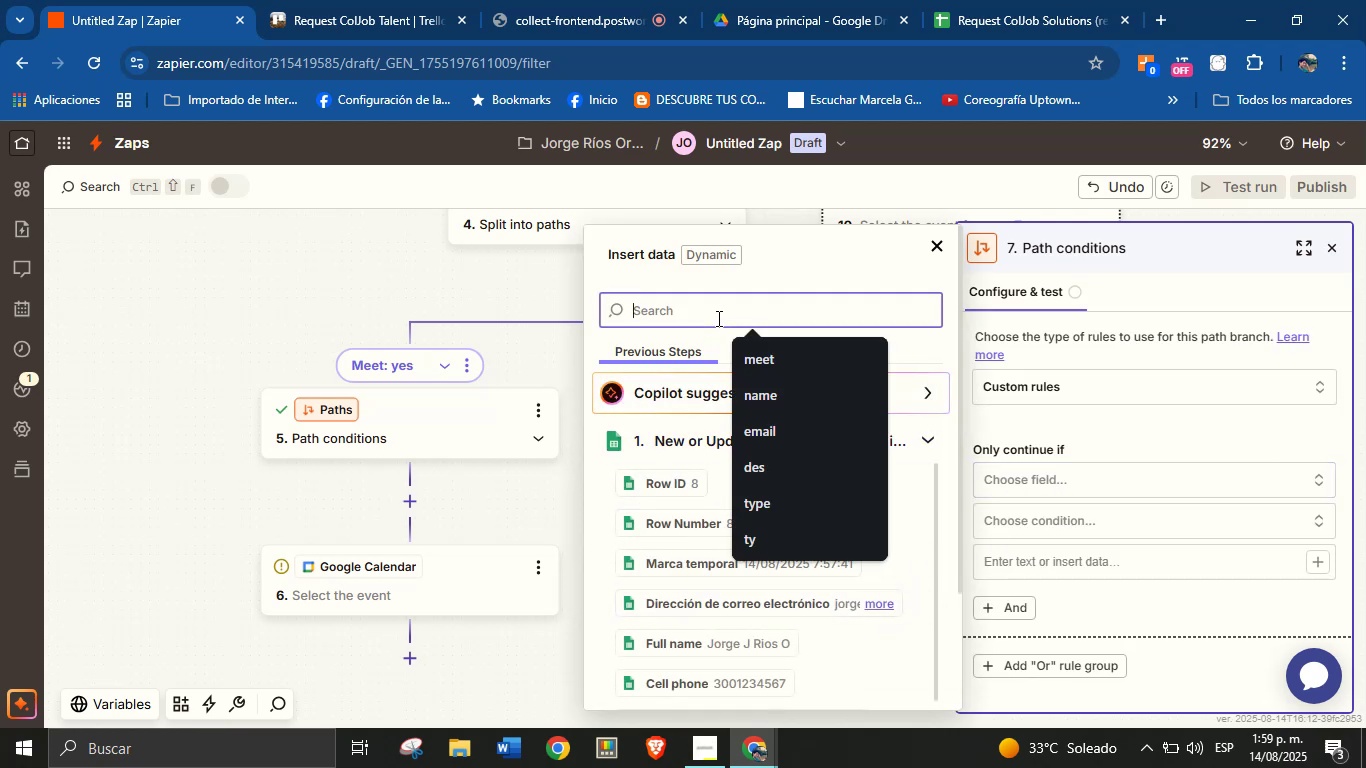 
type(meet)
 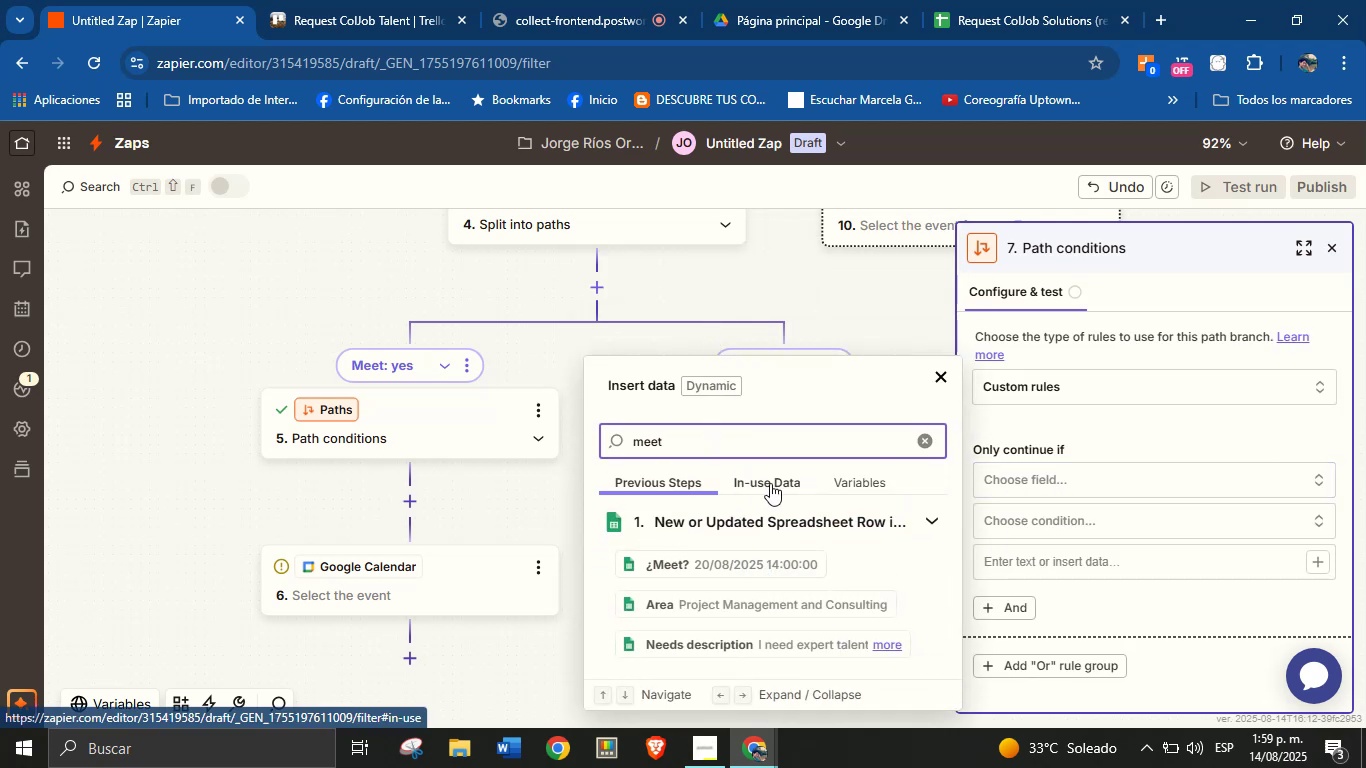 
left_click([766, 563])
 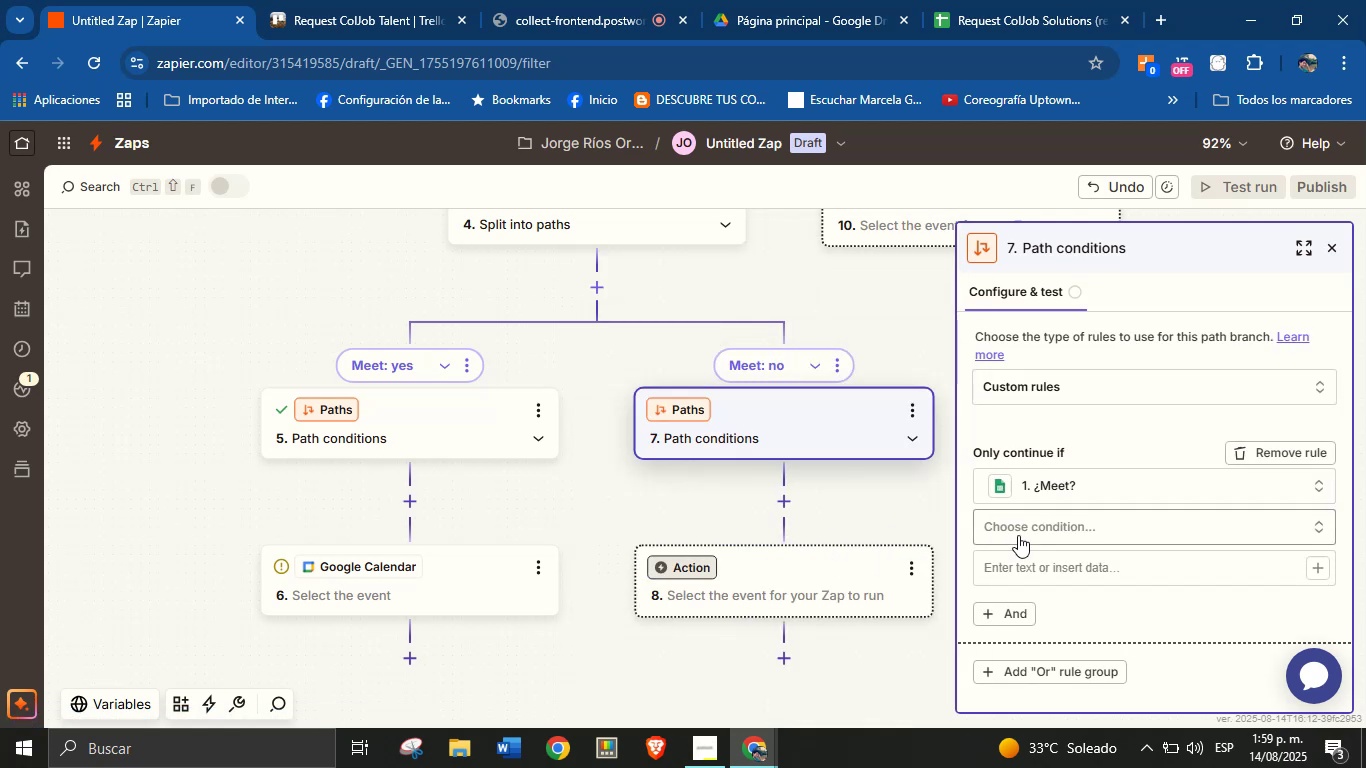 
left_click([1027, 530])
 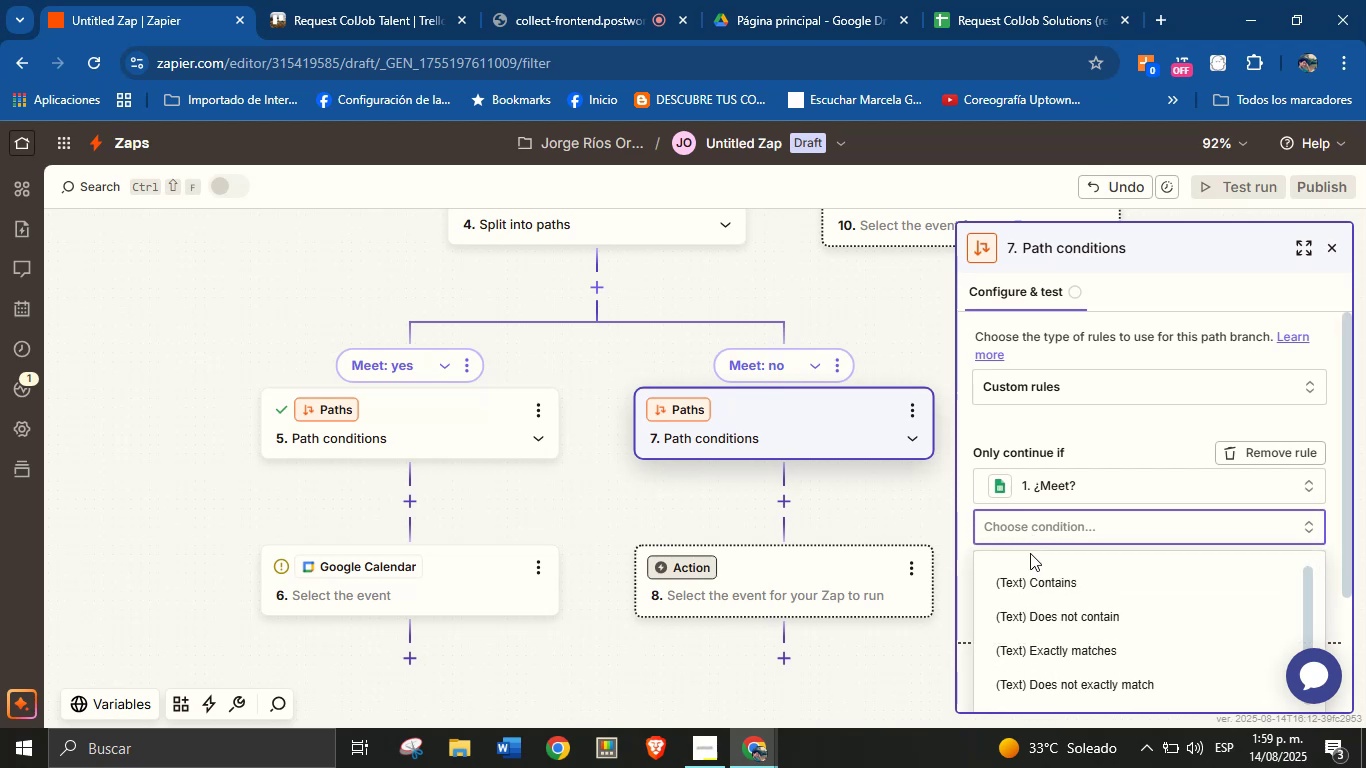 
scroll: coordinate [1099, 594], scroll_direction: down, amount: 21.0
 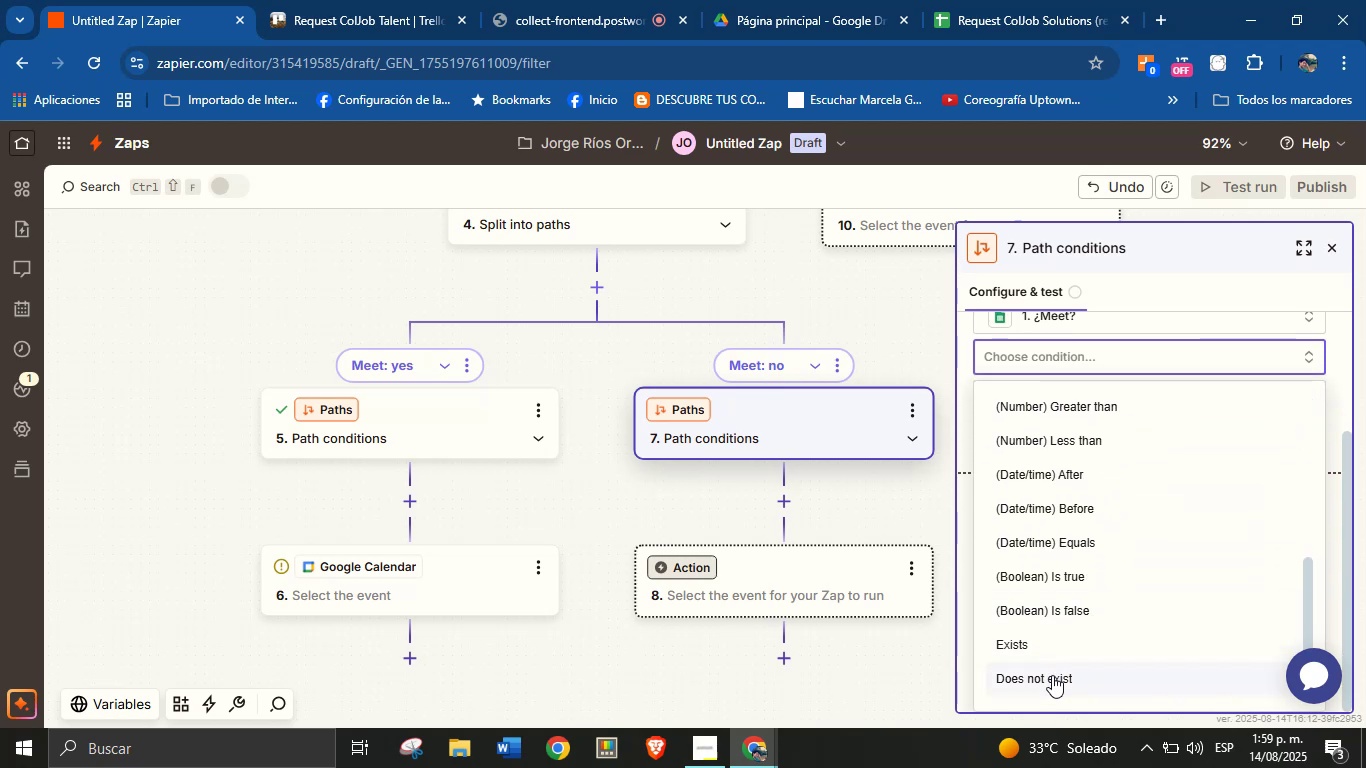 
left_click([1052, 675])
 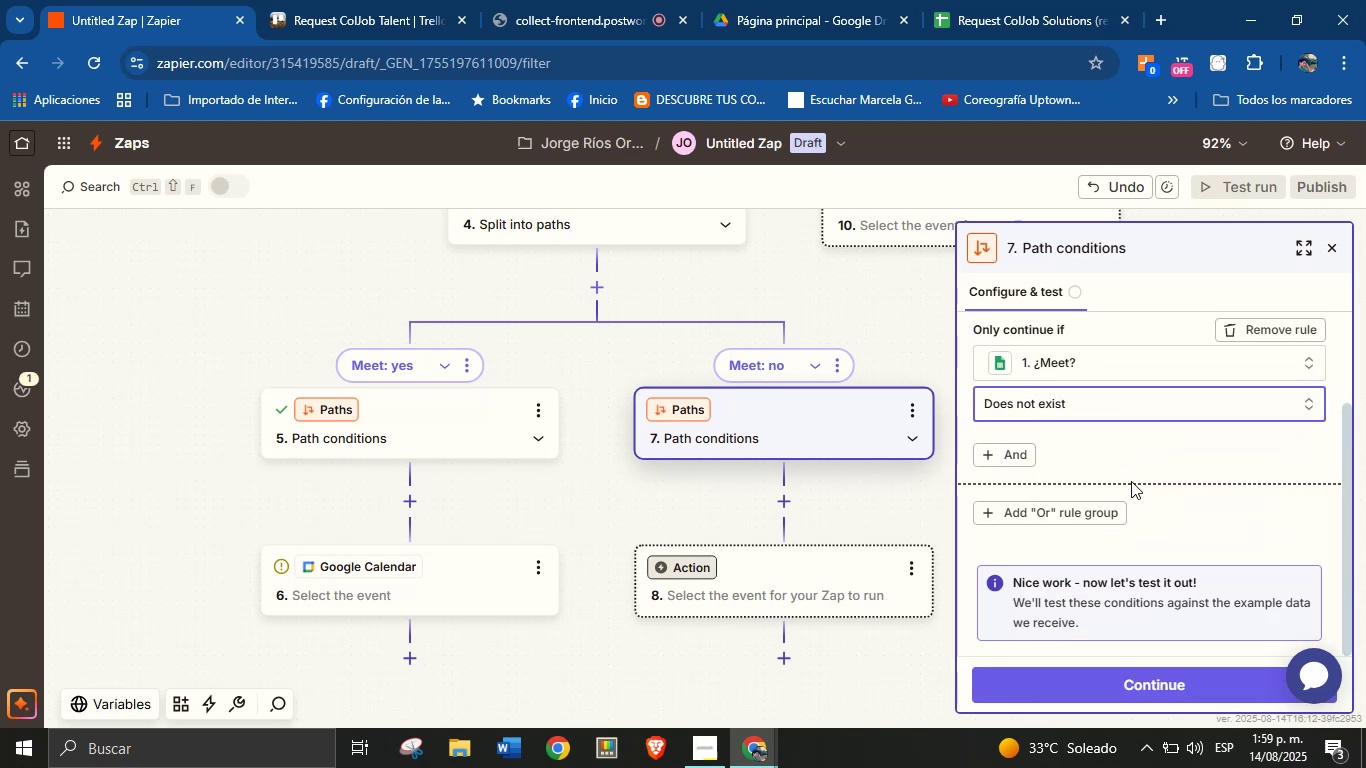 
left_click([1162, 437])
 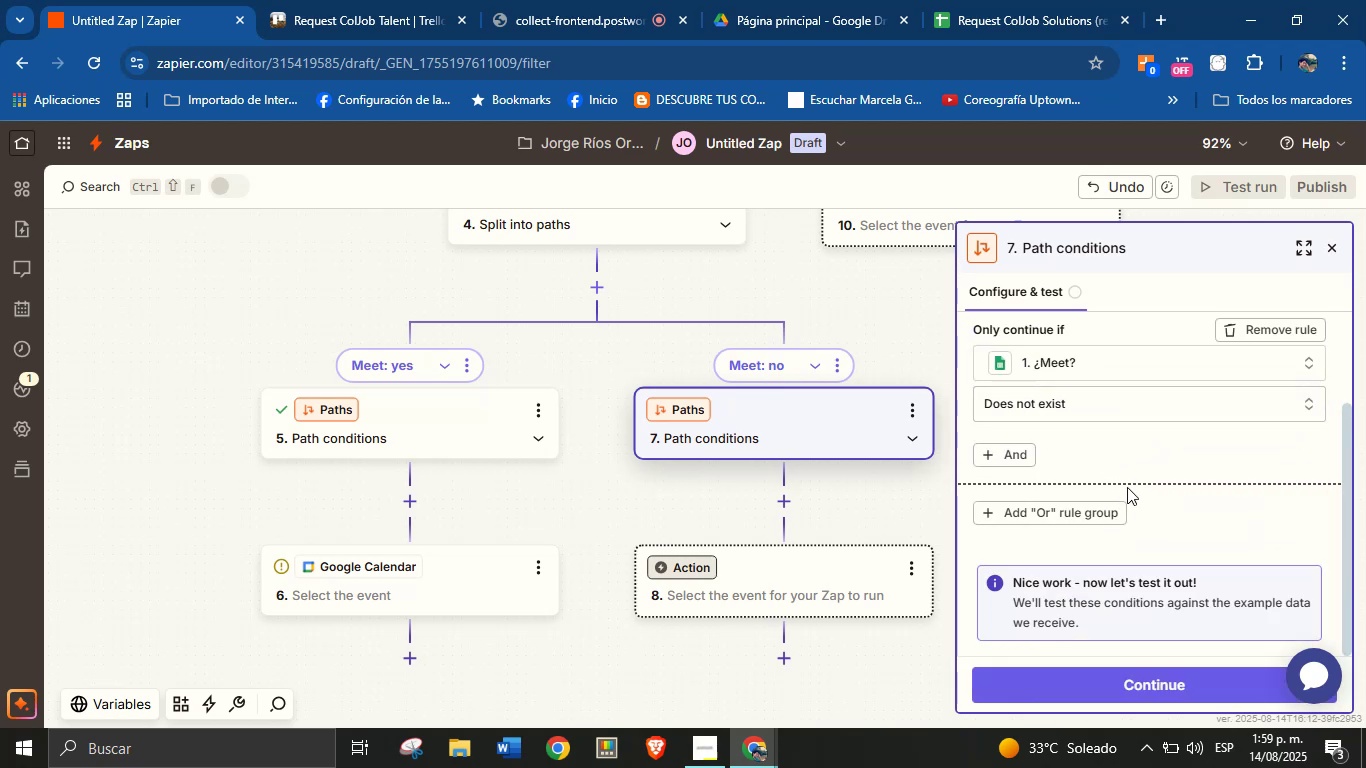 
left_click([1172, 675])
 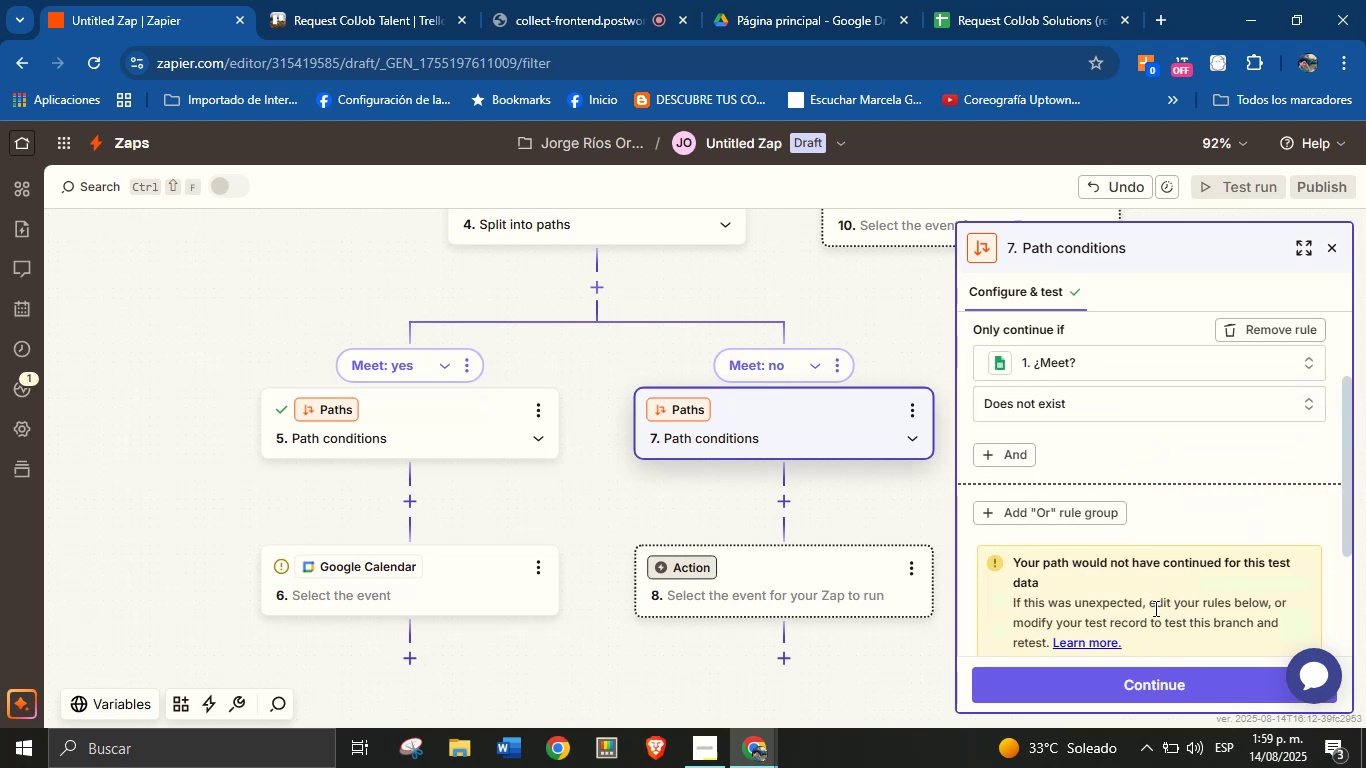 
double_click([1167, 674])
 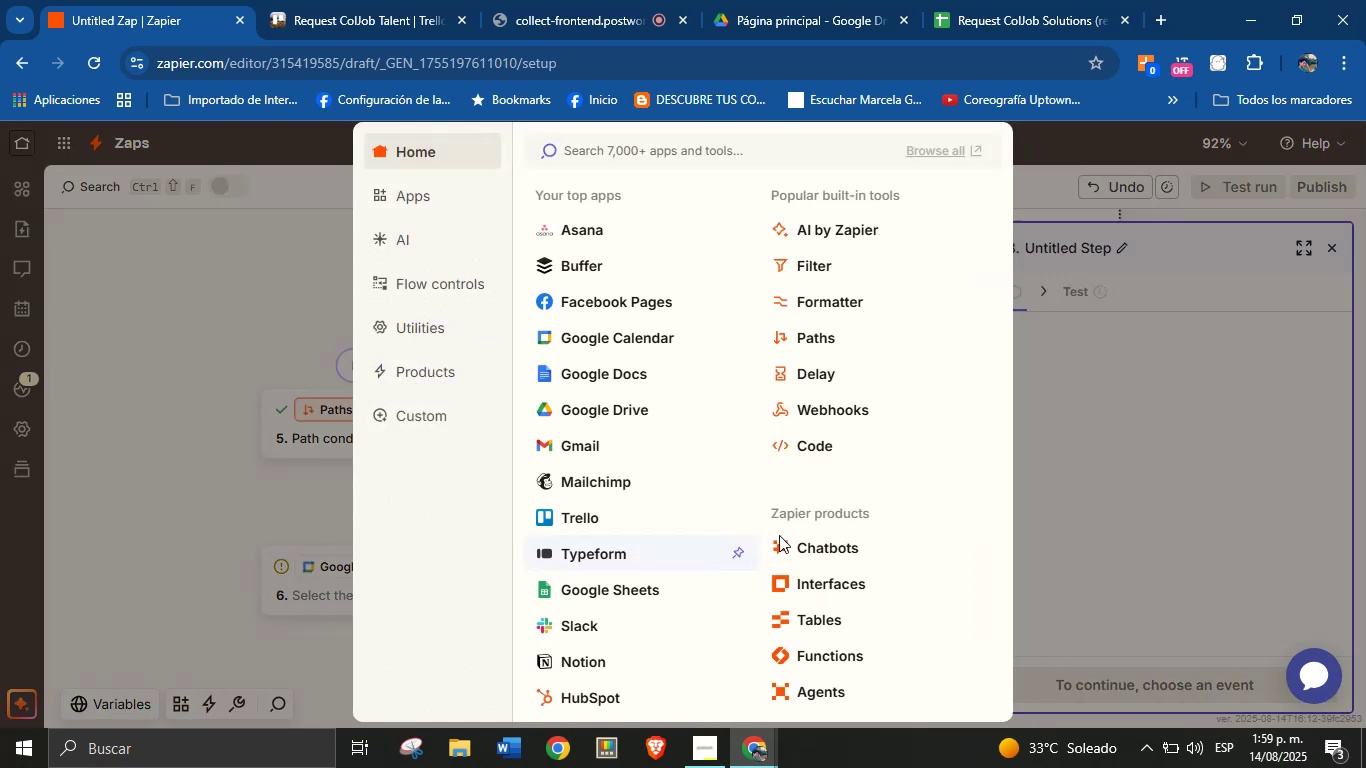 
left_click([1042, 447])
 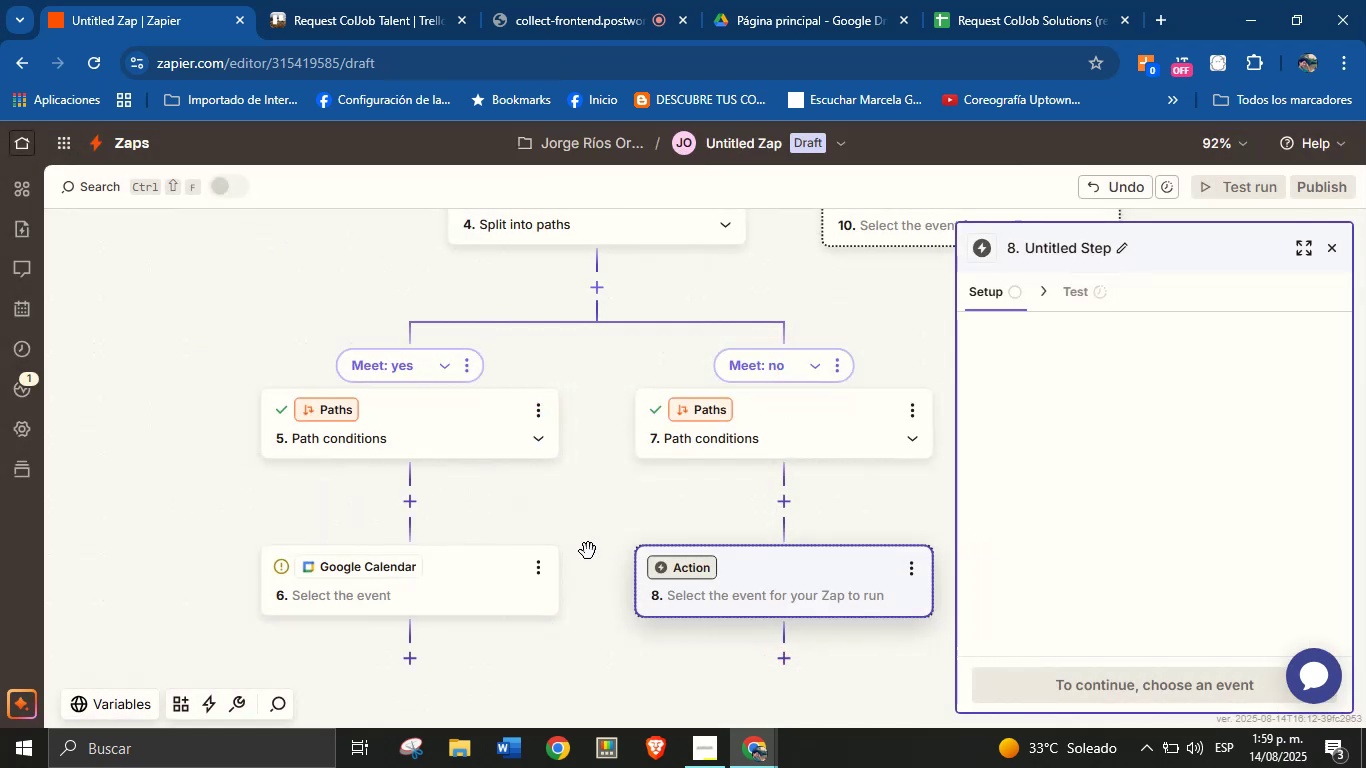 
left_click_drag(start_coordinate=[599, 523], to_coordinate=[581, 399])
 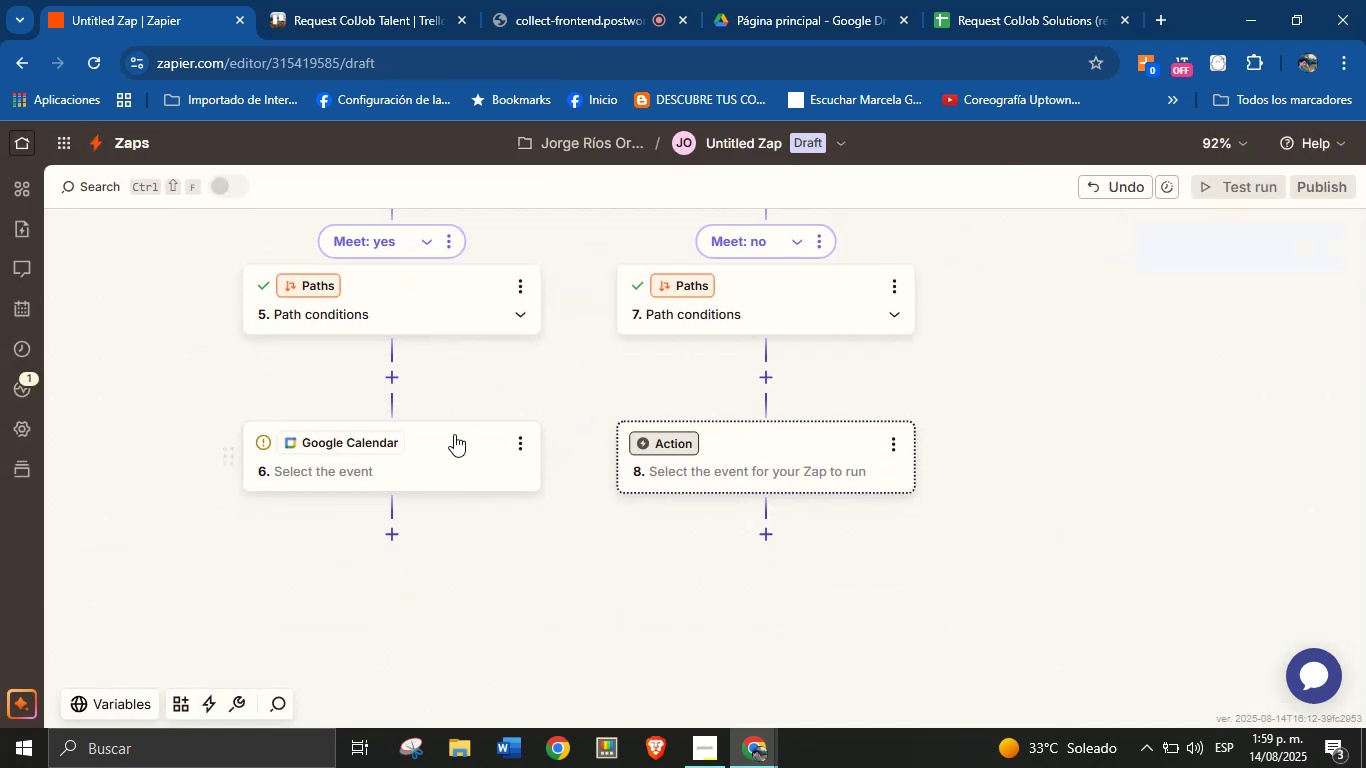 
left_click([447, 440])
 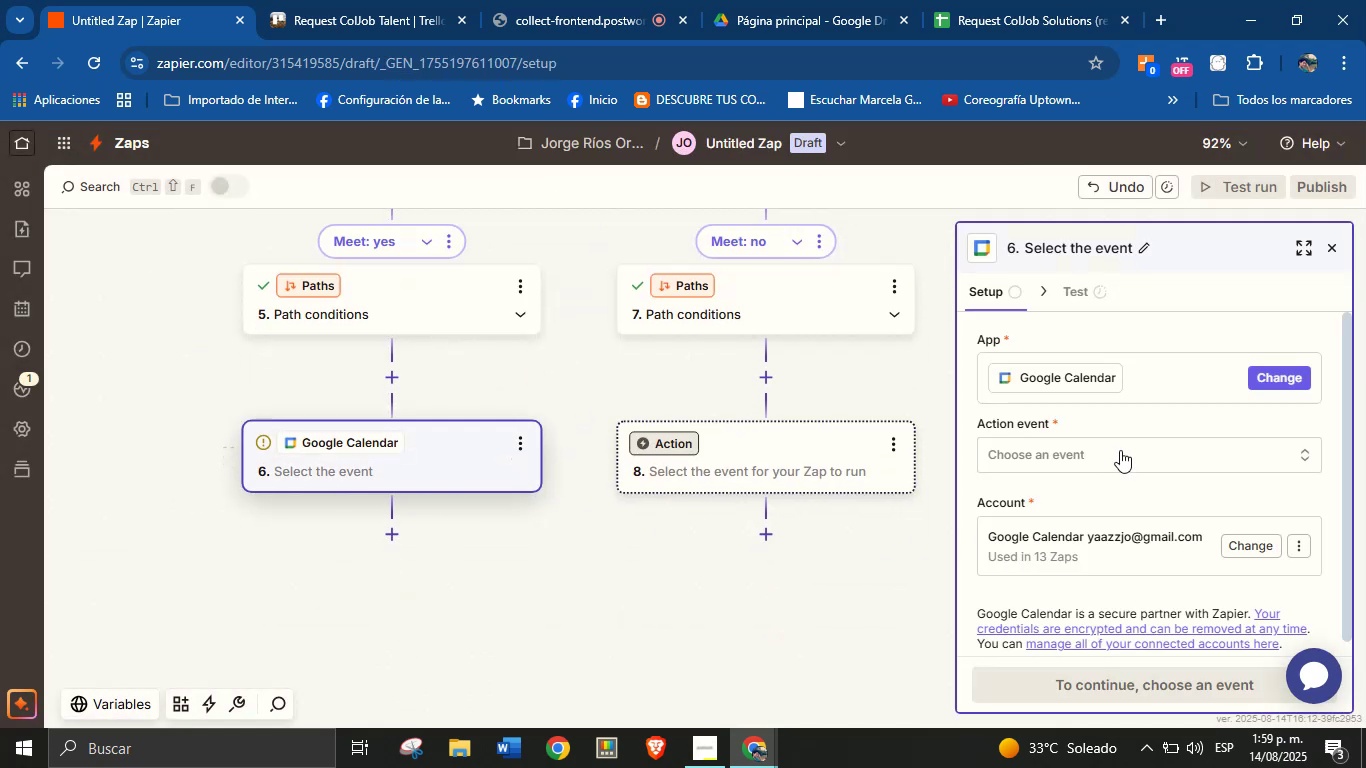 
left_click([1115, 468])
 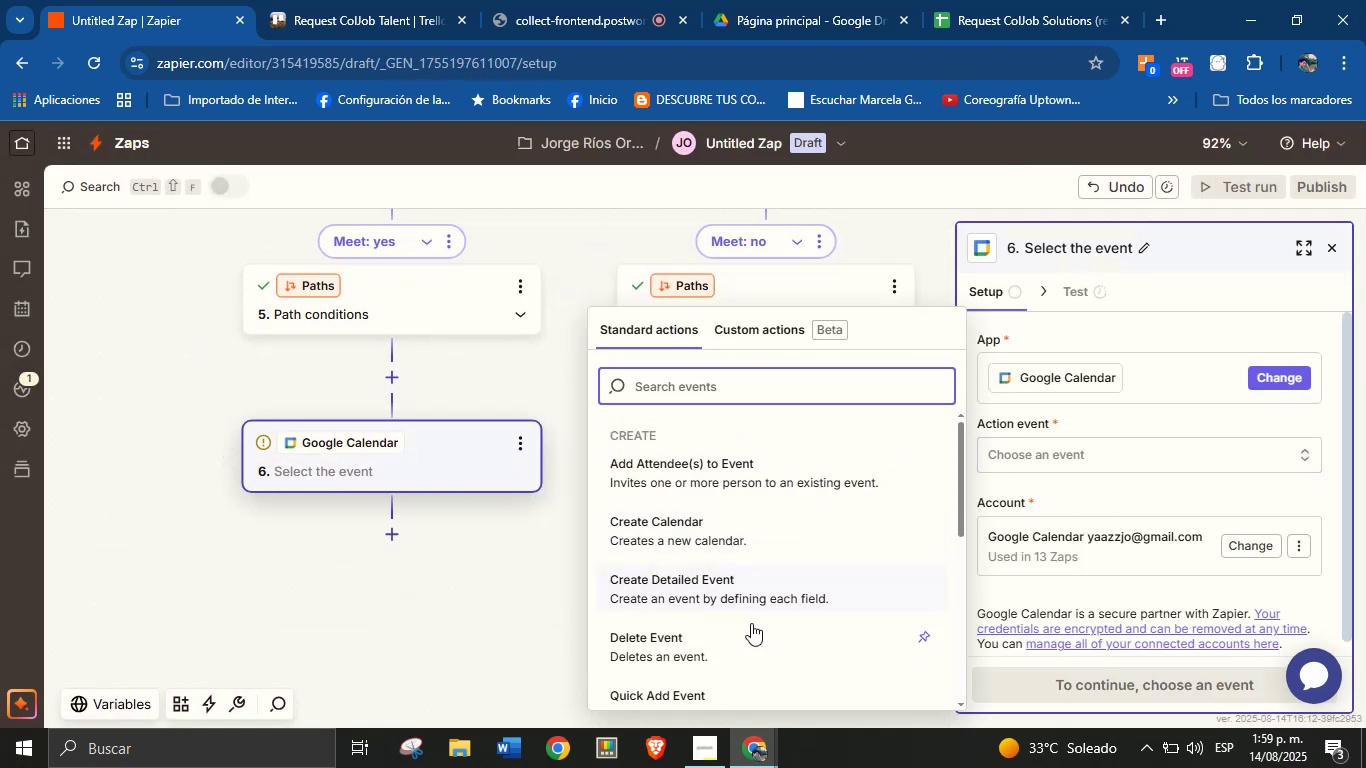 
left_click([747, 602])
 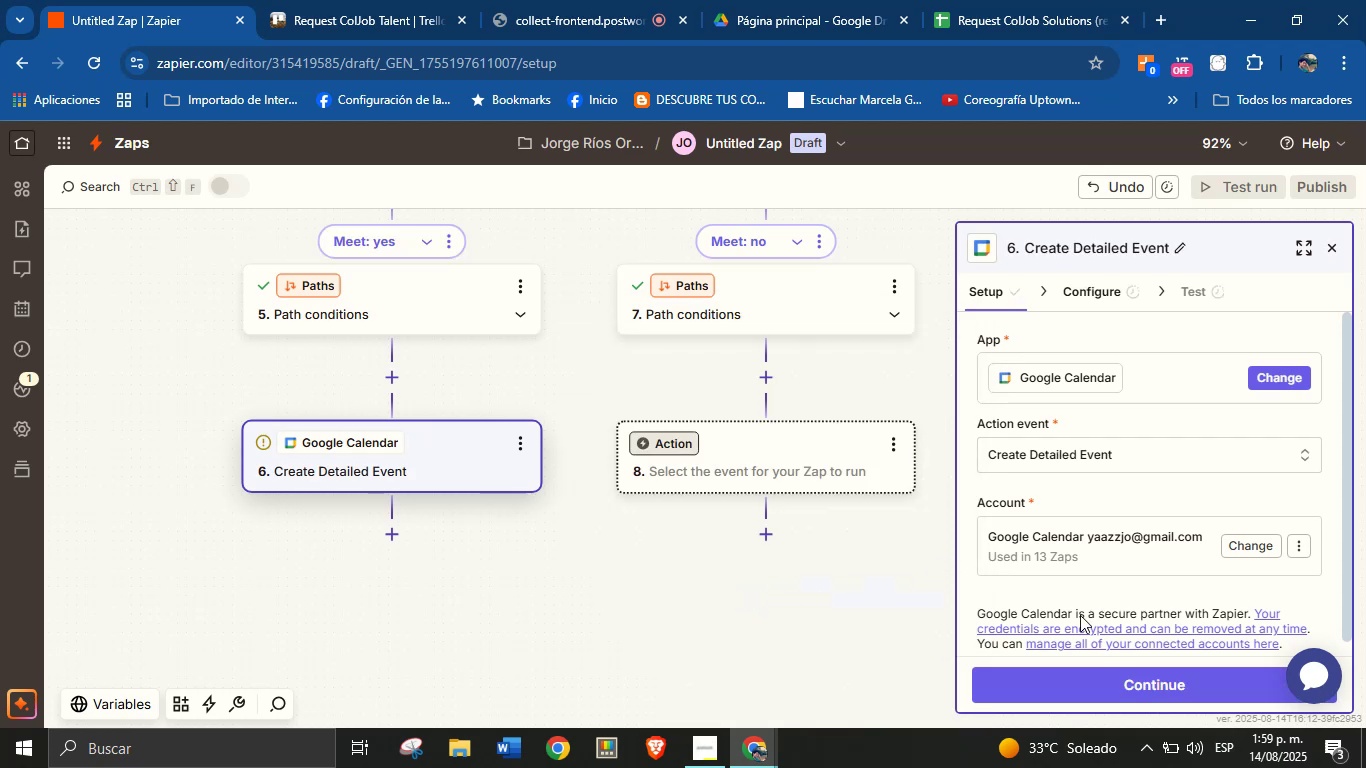 
left_click([1104, 690])
 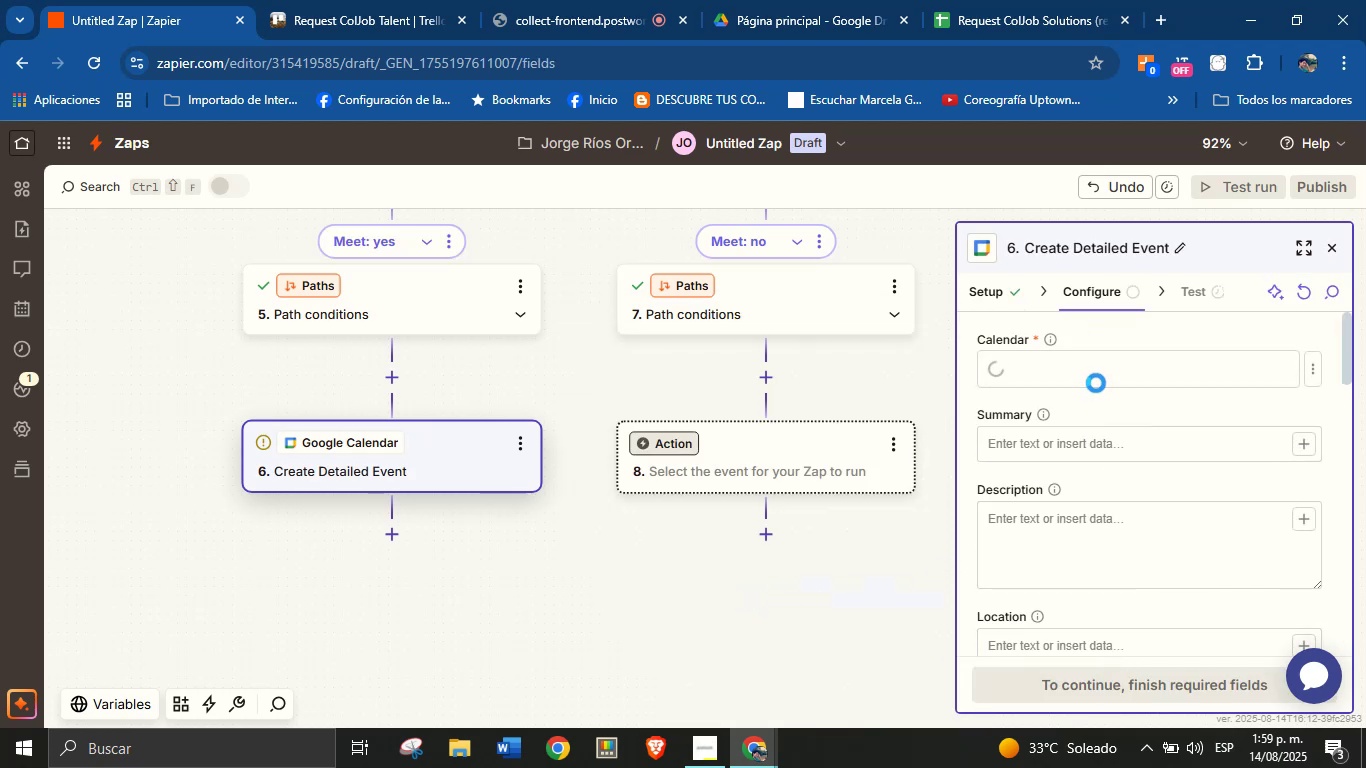 
left_click([1111, 377])
 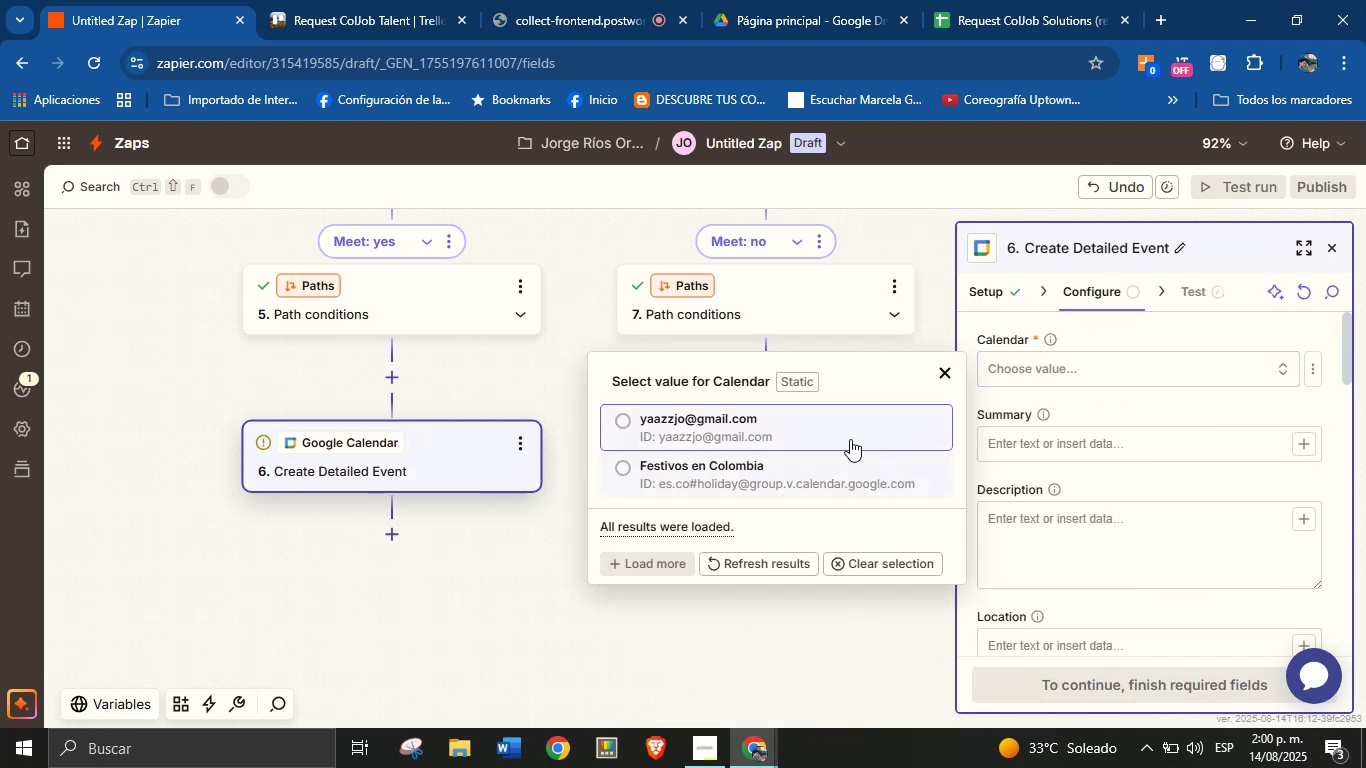 
left_click([850, 438])
 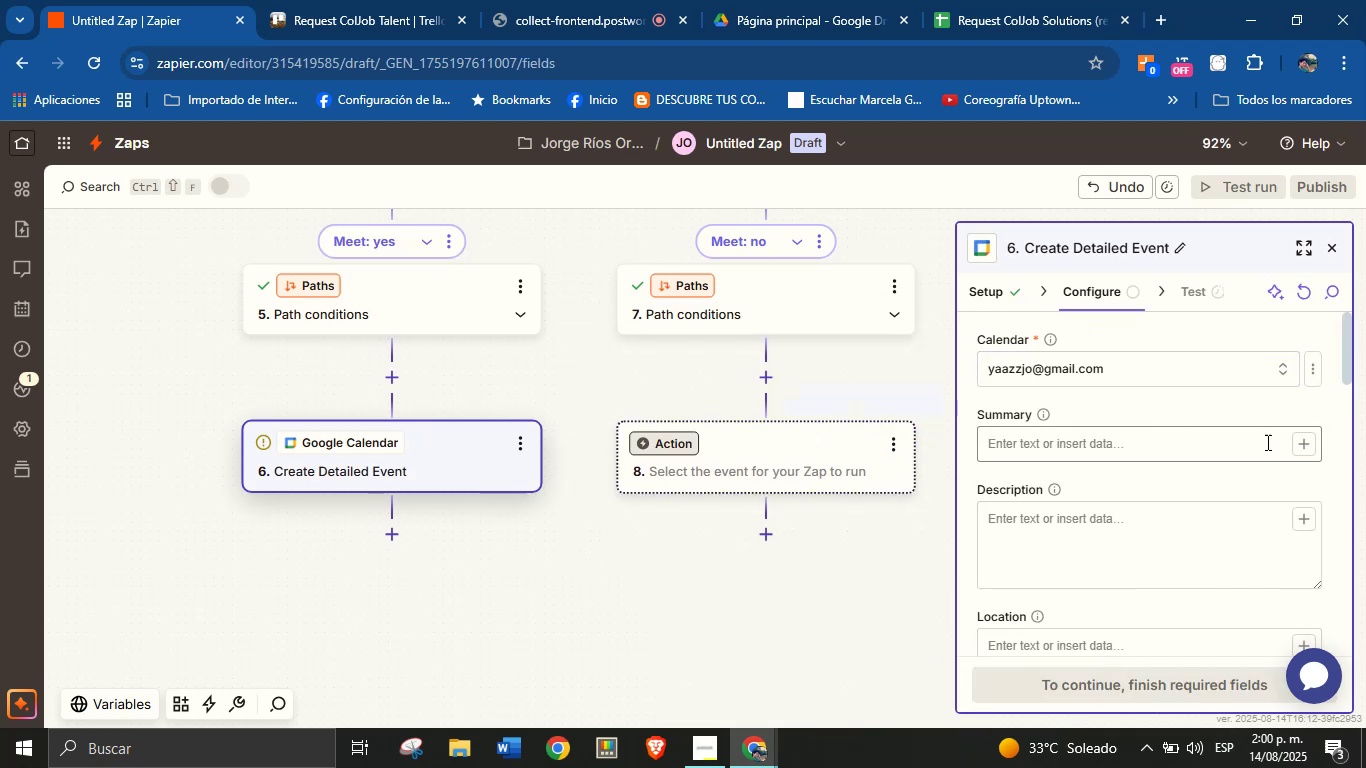 
left_click([1218, 455])
 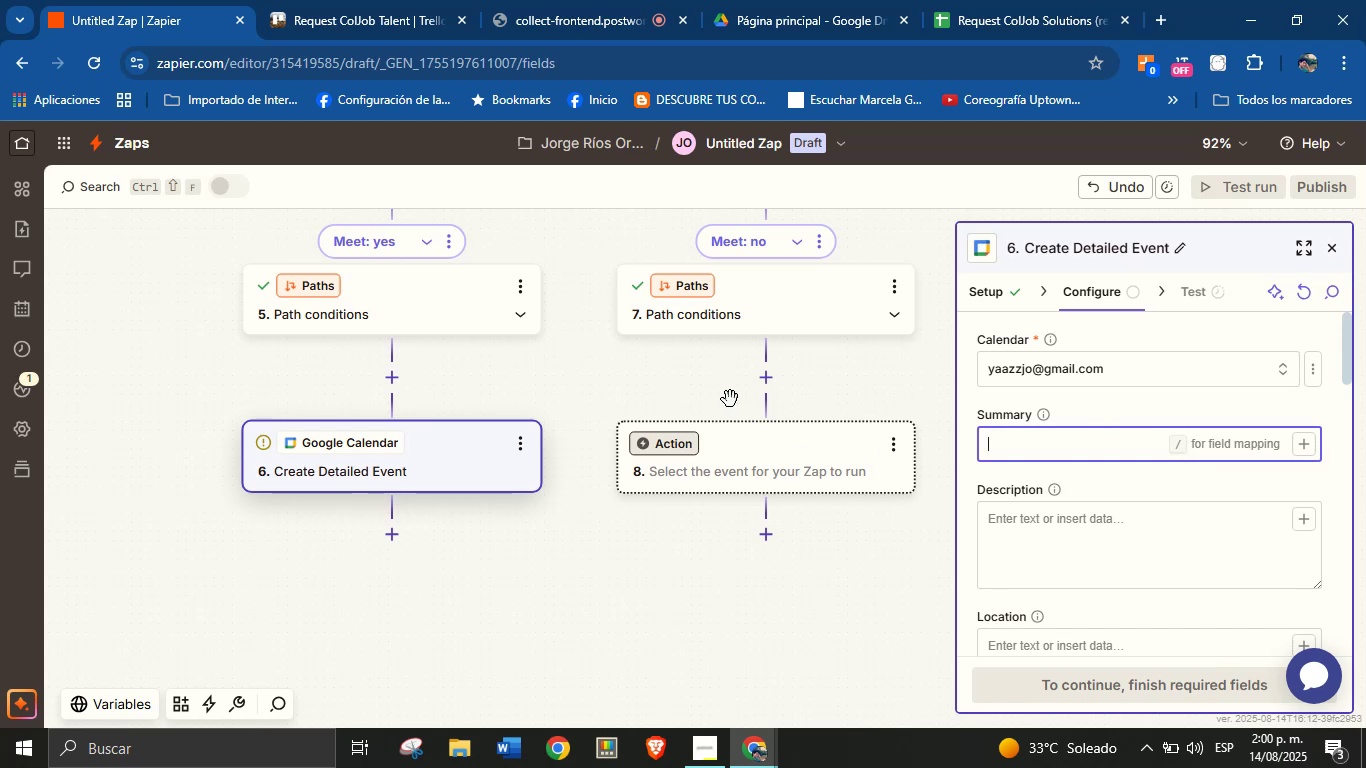 
type(New service reuqes)
key(Backspace)
key(Backspace)
key(Backspace)
key(Backspace)
type(quest f)
key(Backspace)
type(type> )
 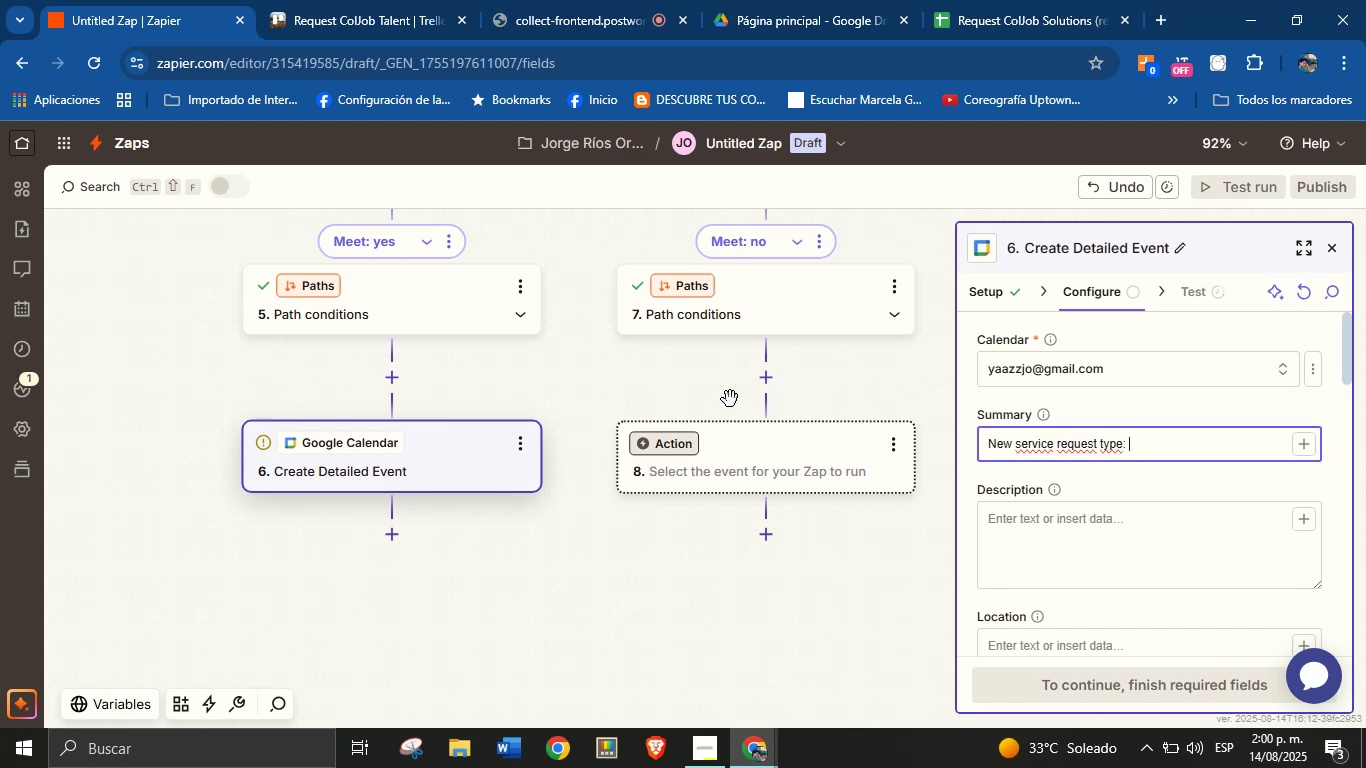 
left_click([1297, 439])
 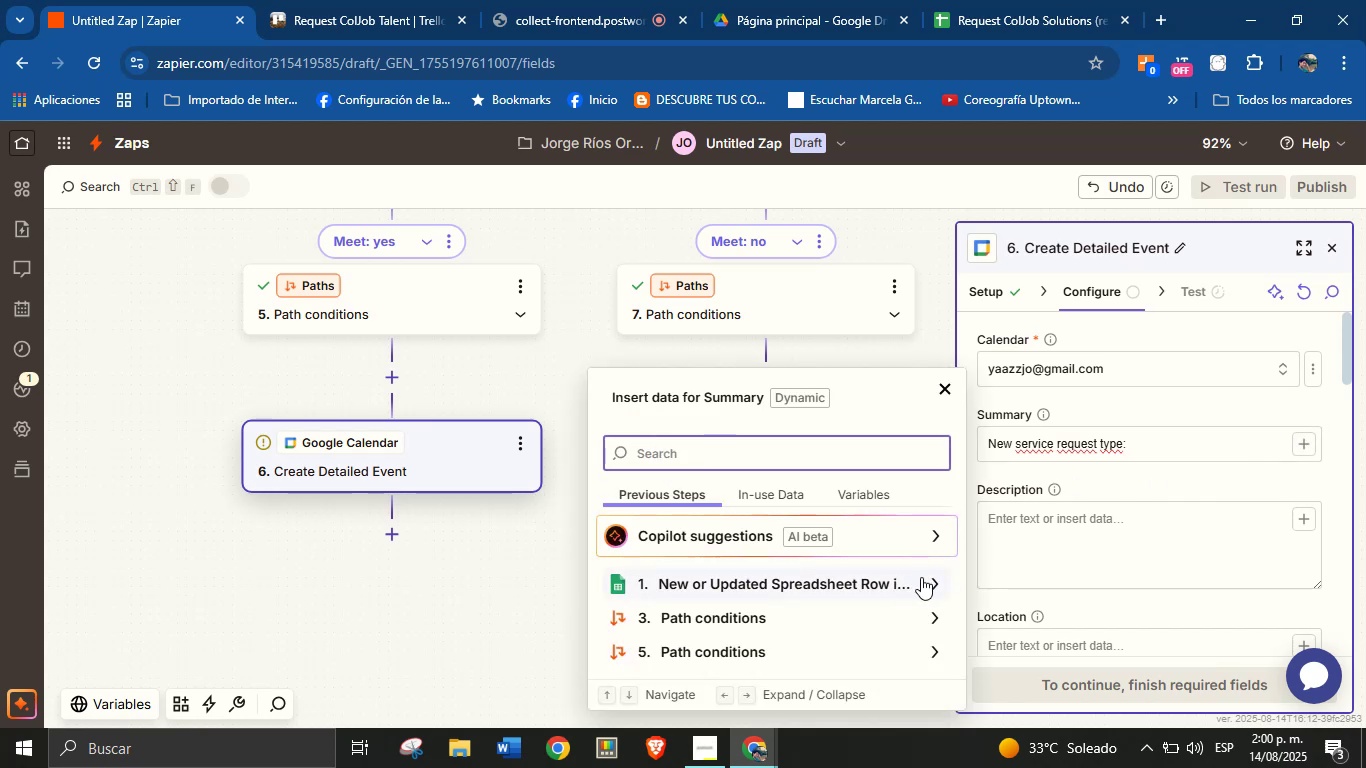 
left_click([938, 579])
 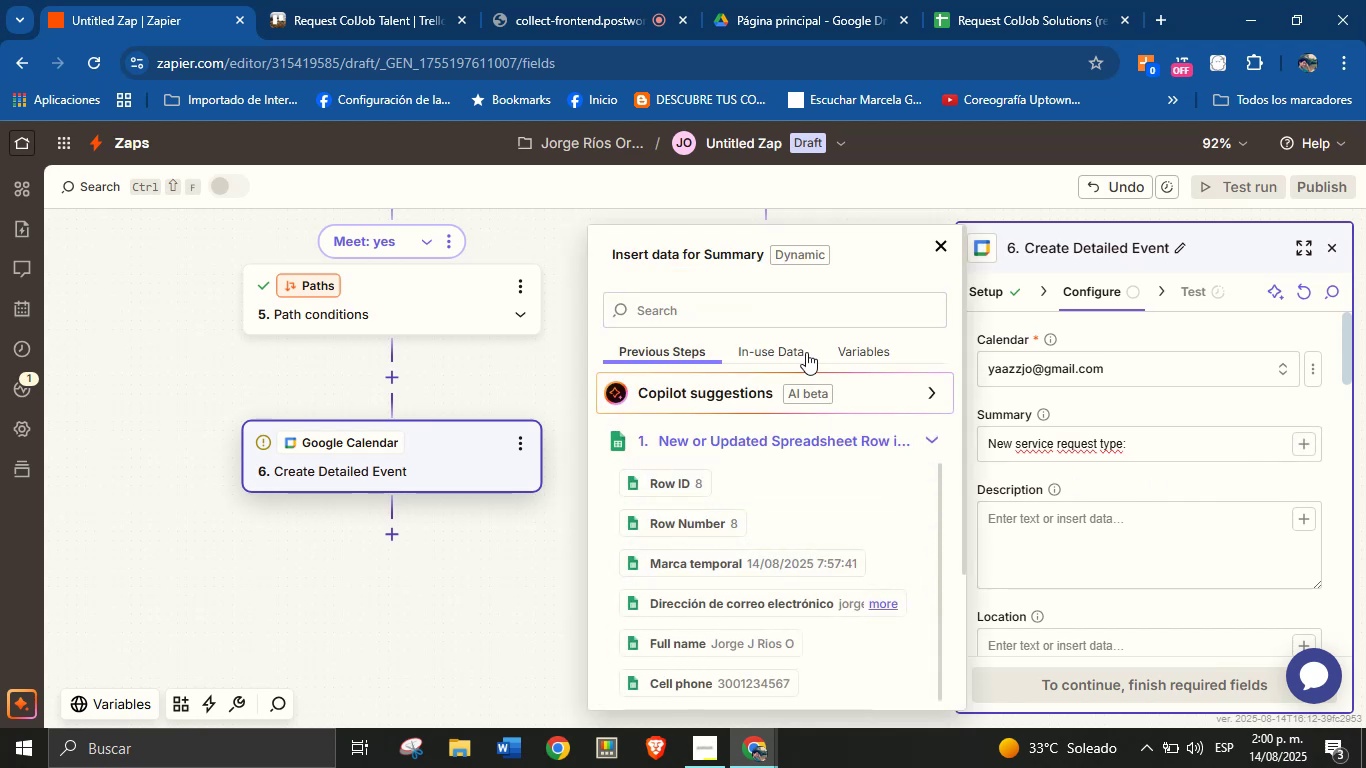 
left_click([808, 299])
 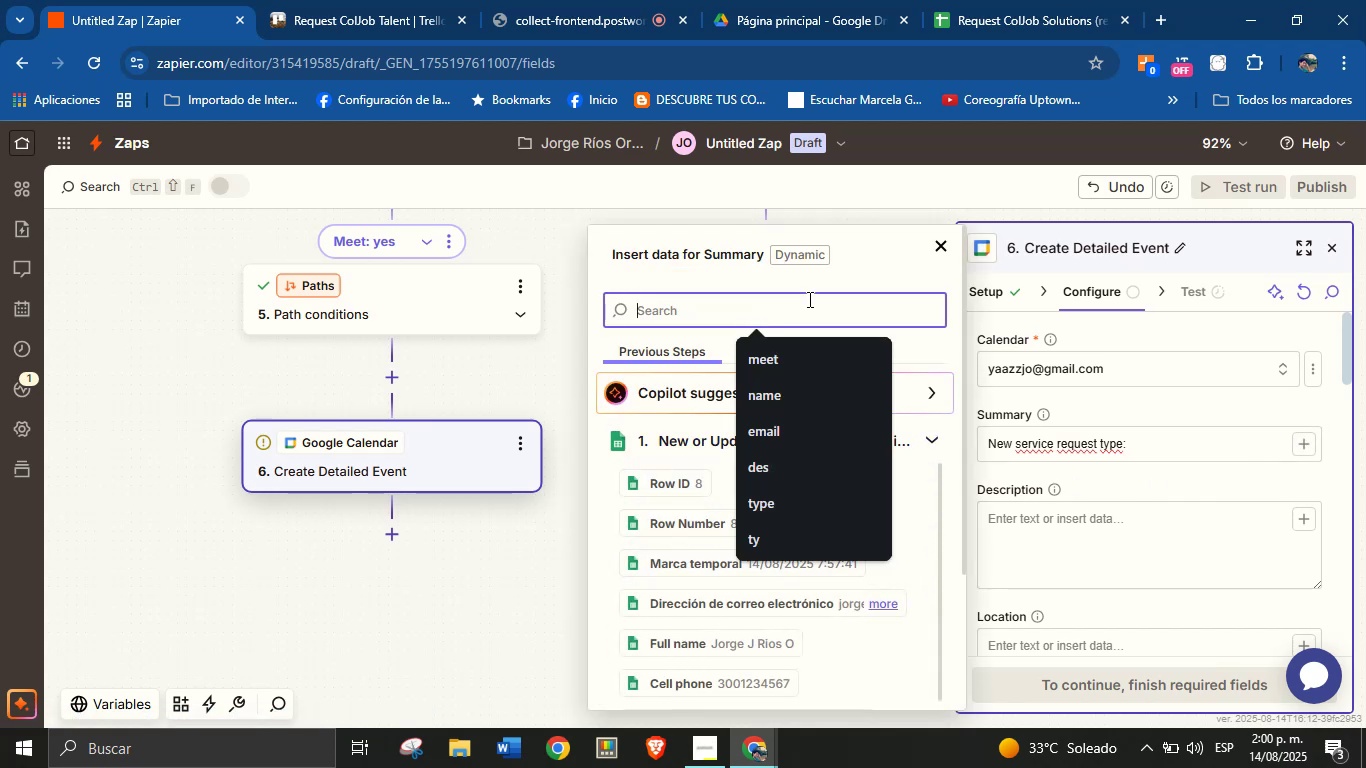 
type(ty)
 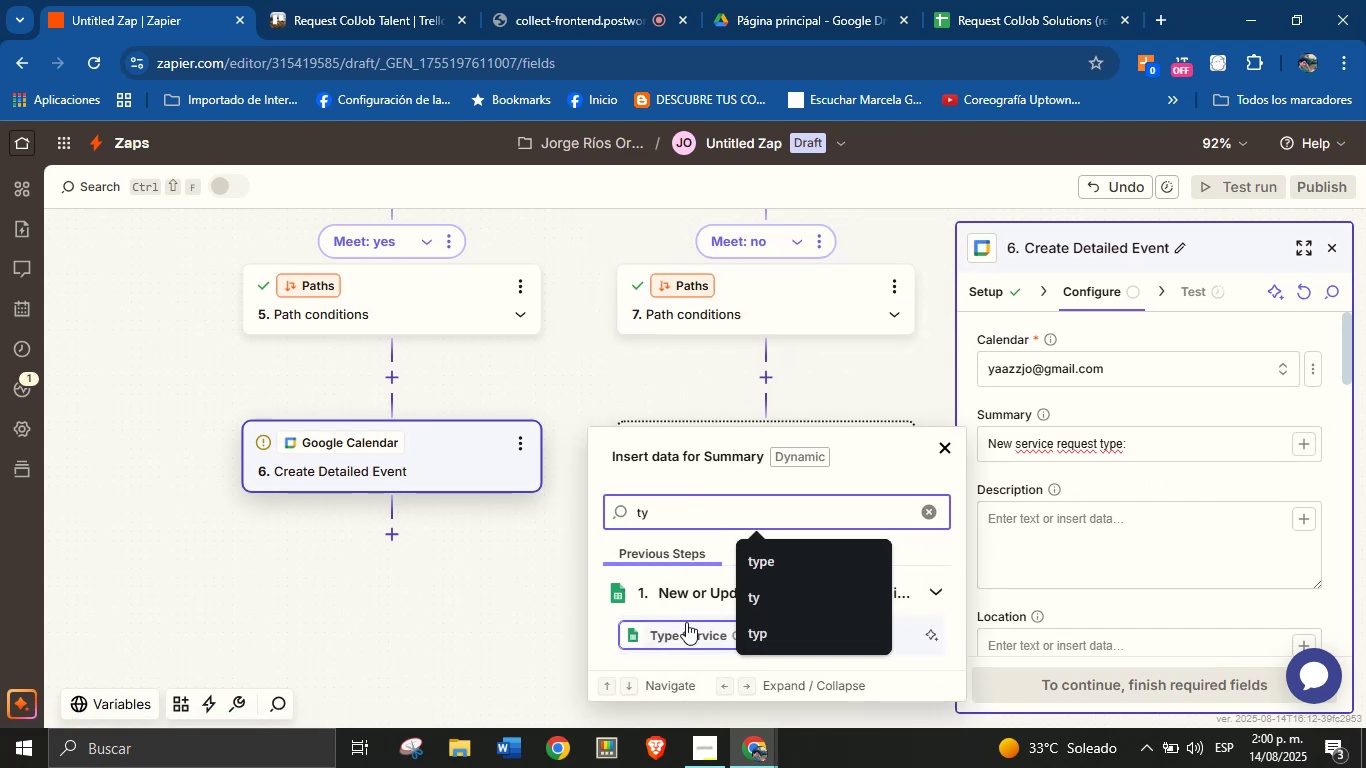 
left_click([690, 626])
 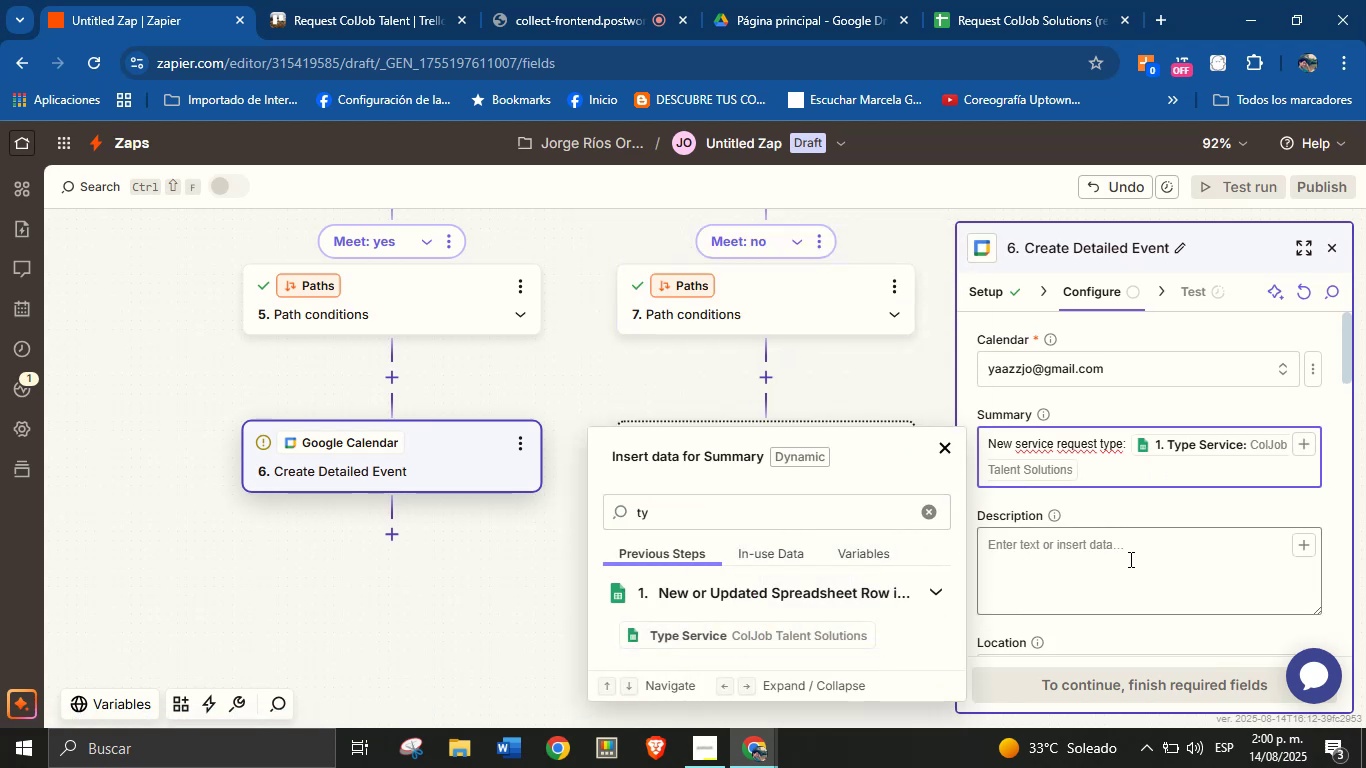 
left_click([1131, 564])
 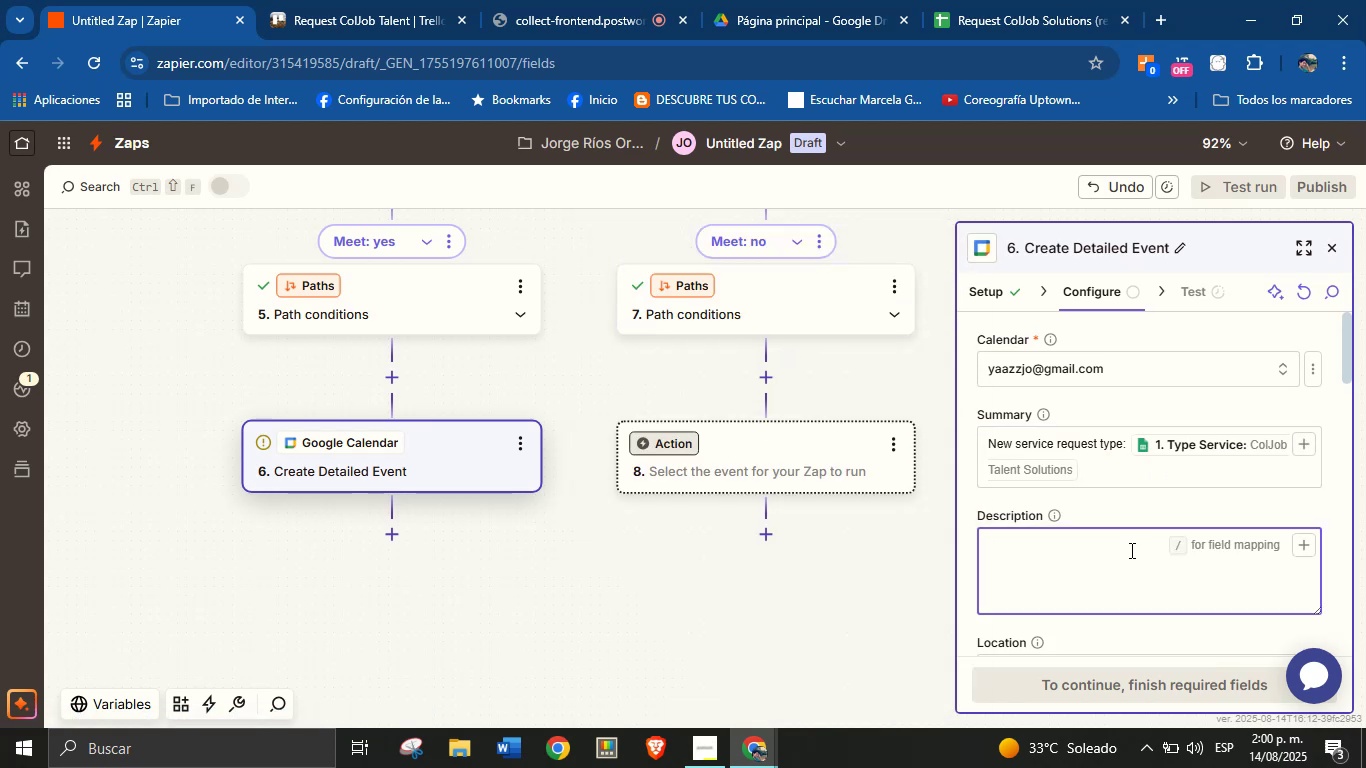 
key(CapsLock)
 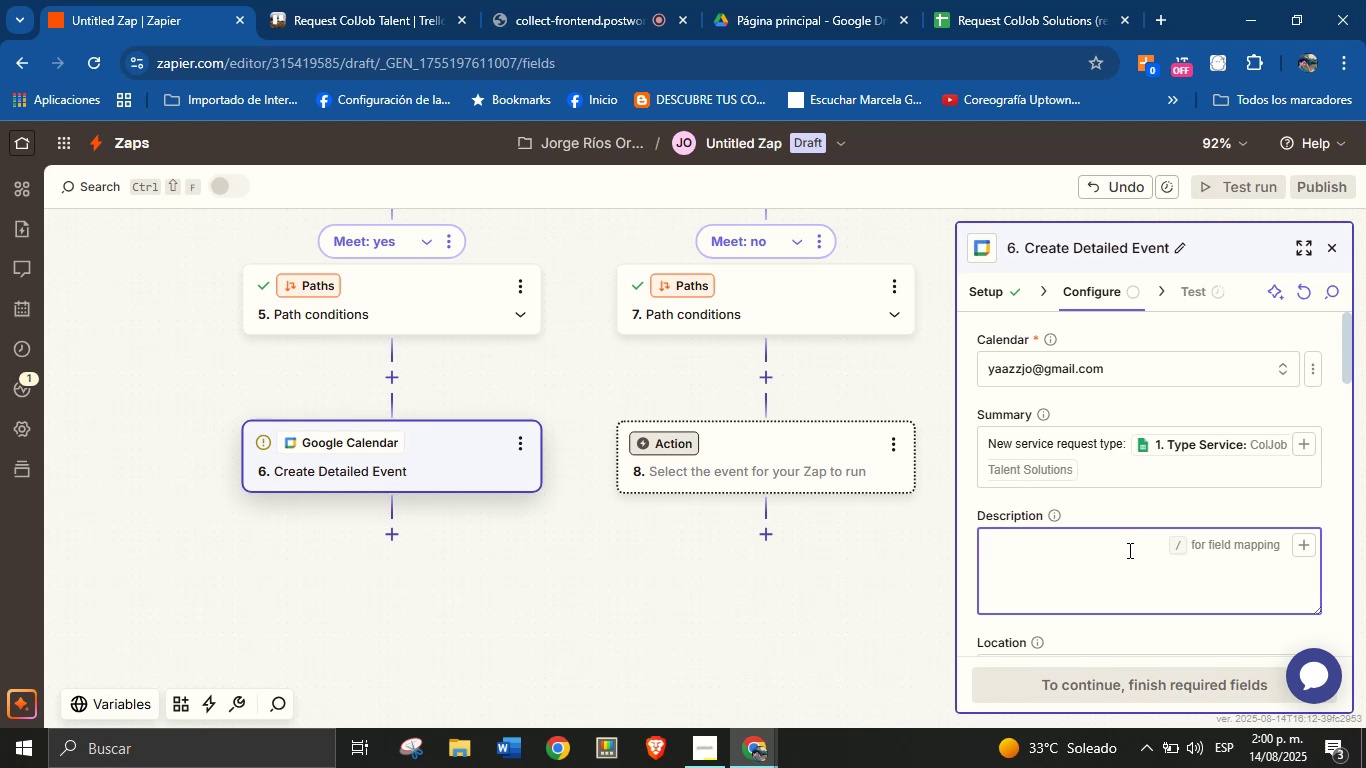 
wait(10.15)
 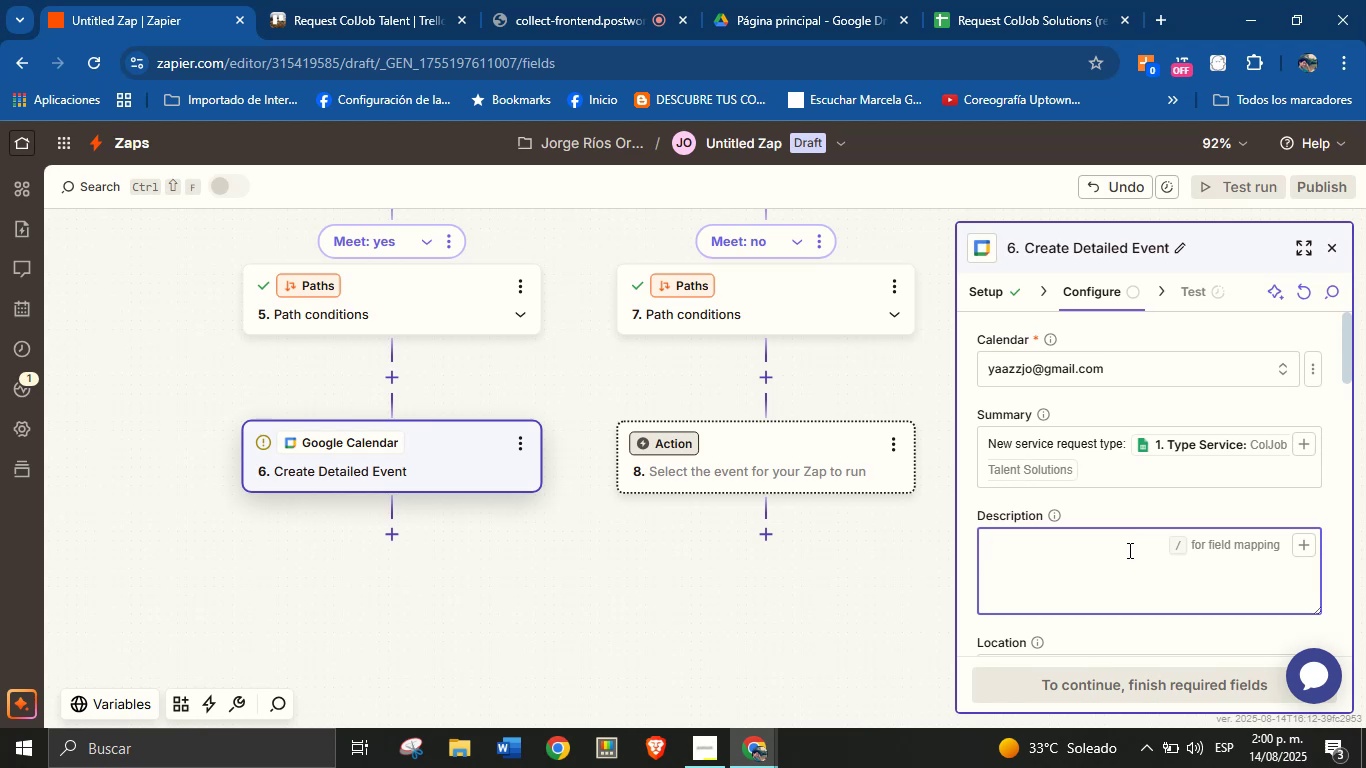 
type(New service request type)
key(Backspace)
key(Backspace)
key(Backspace)
key(Backspace)
key(Backspace)
type(.)
 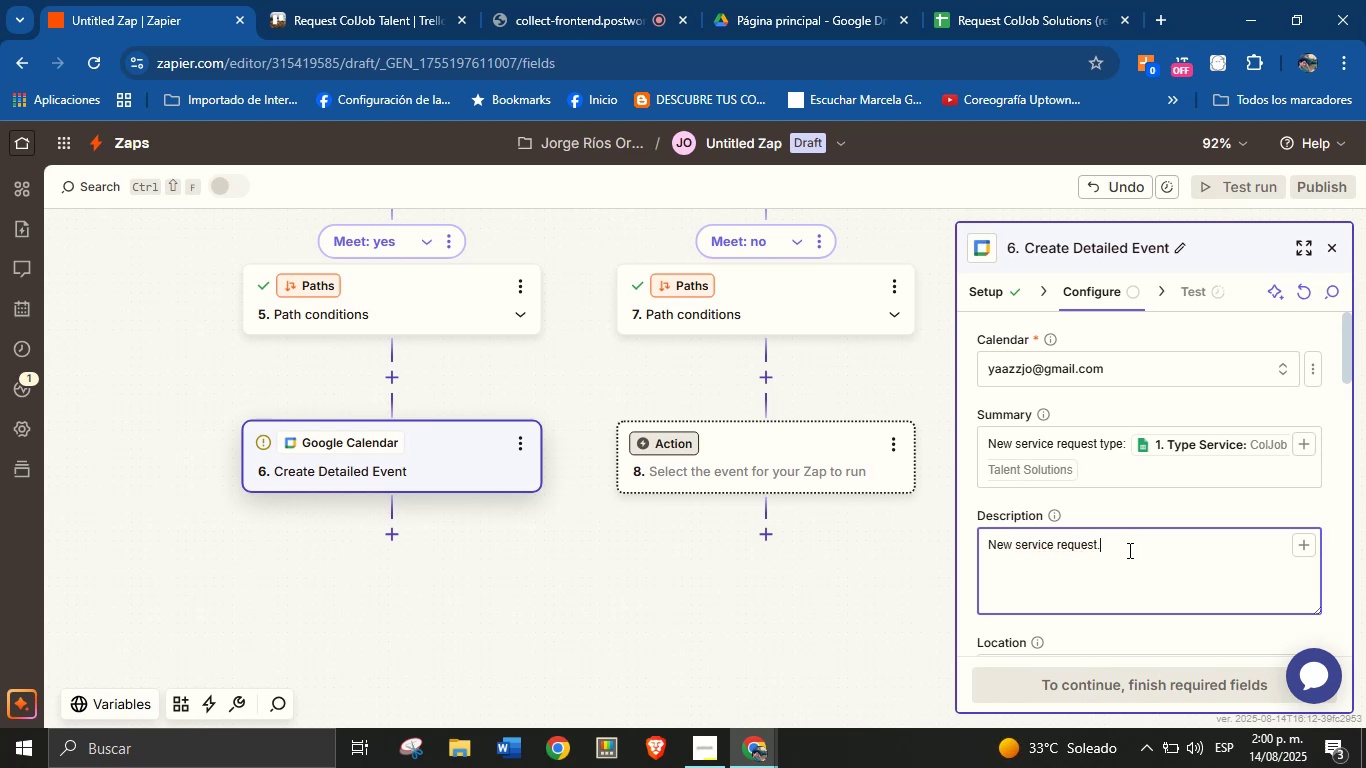 
key(Enter)
 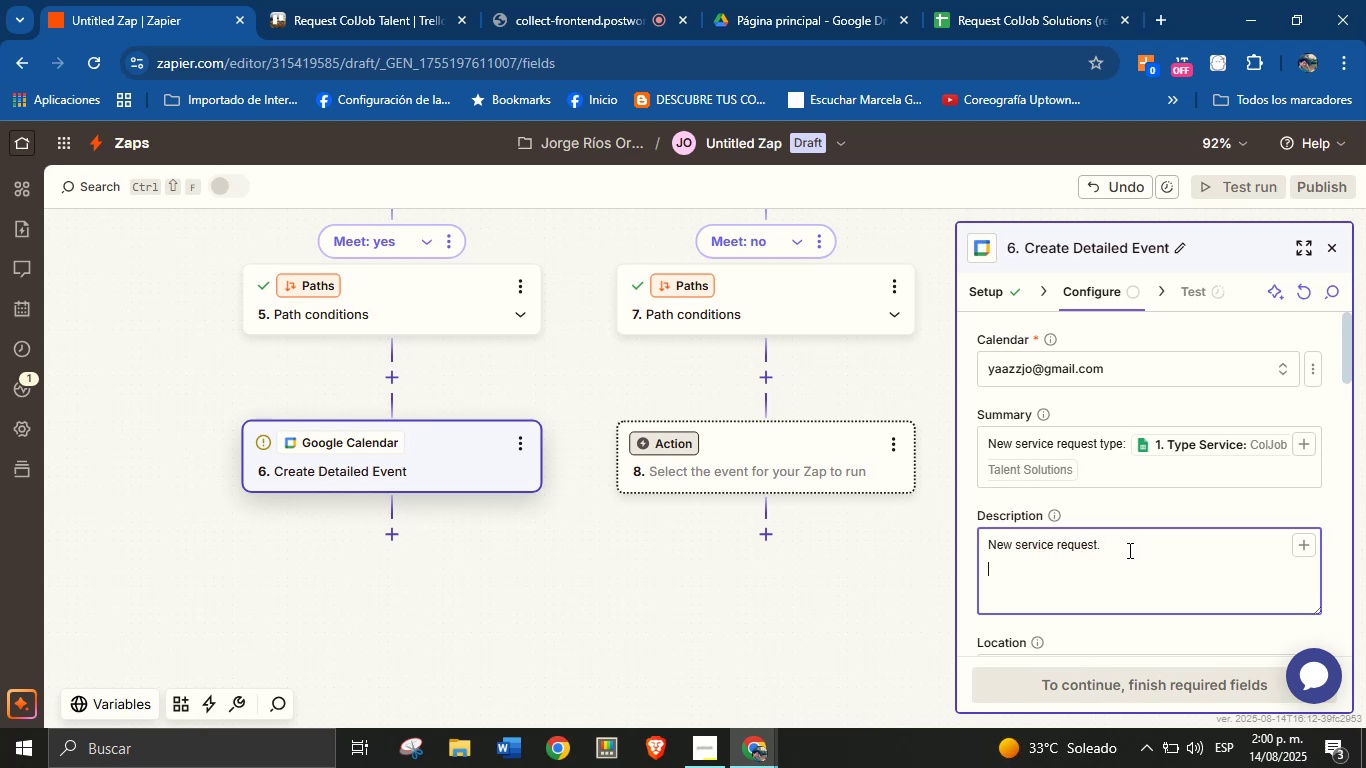 
type(Details>)
 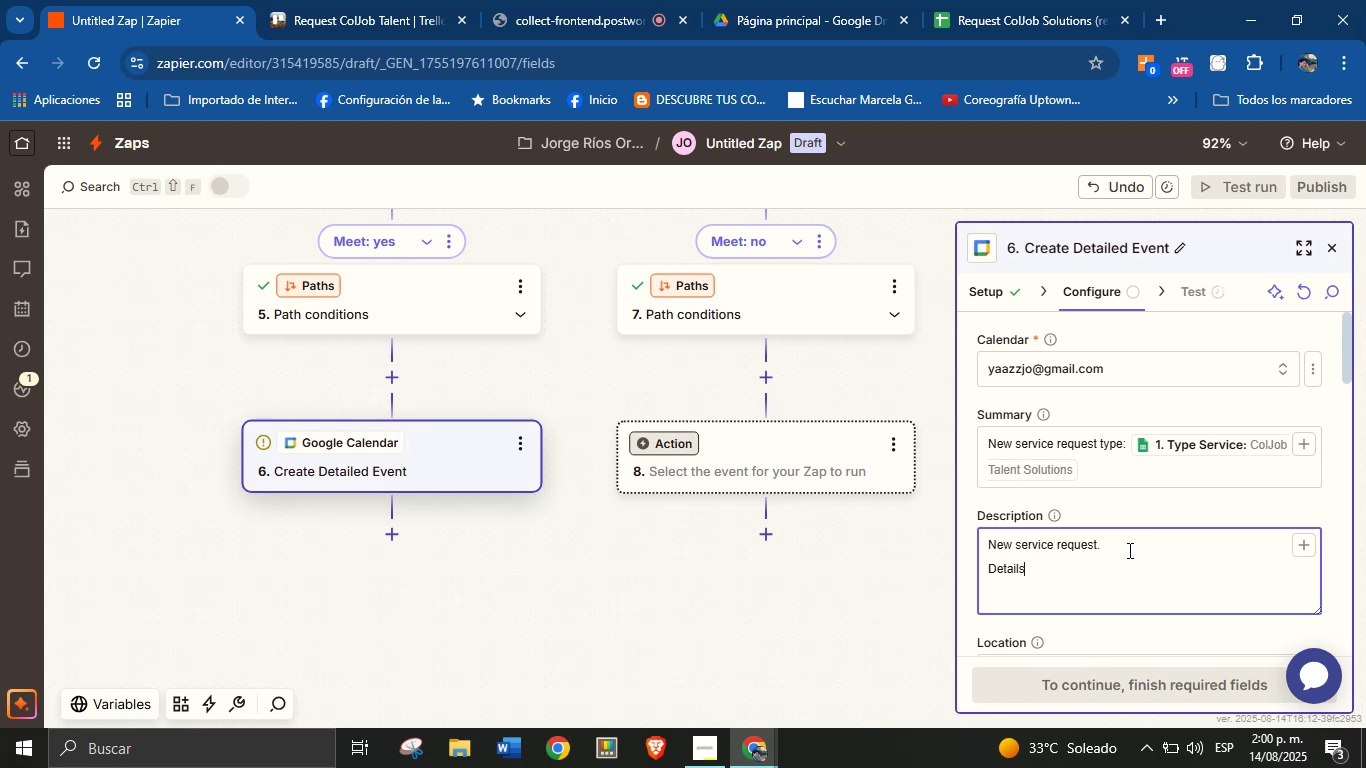 
key(Enter)
 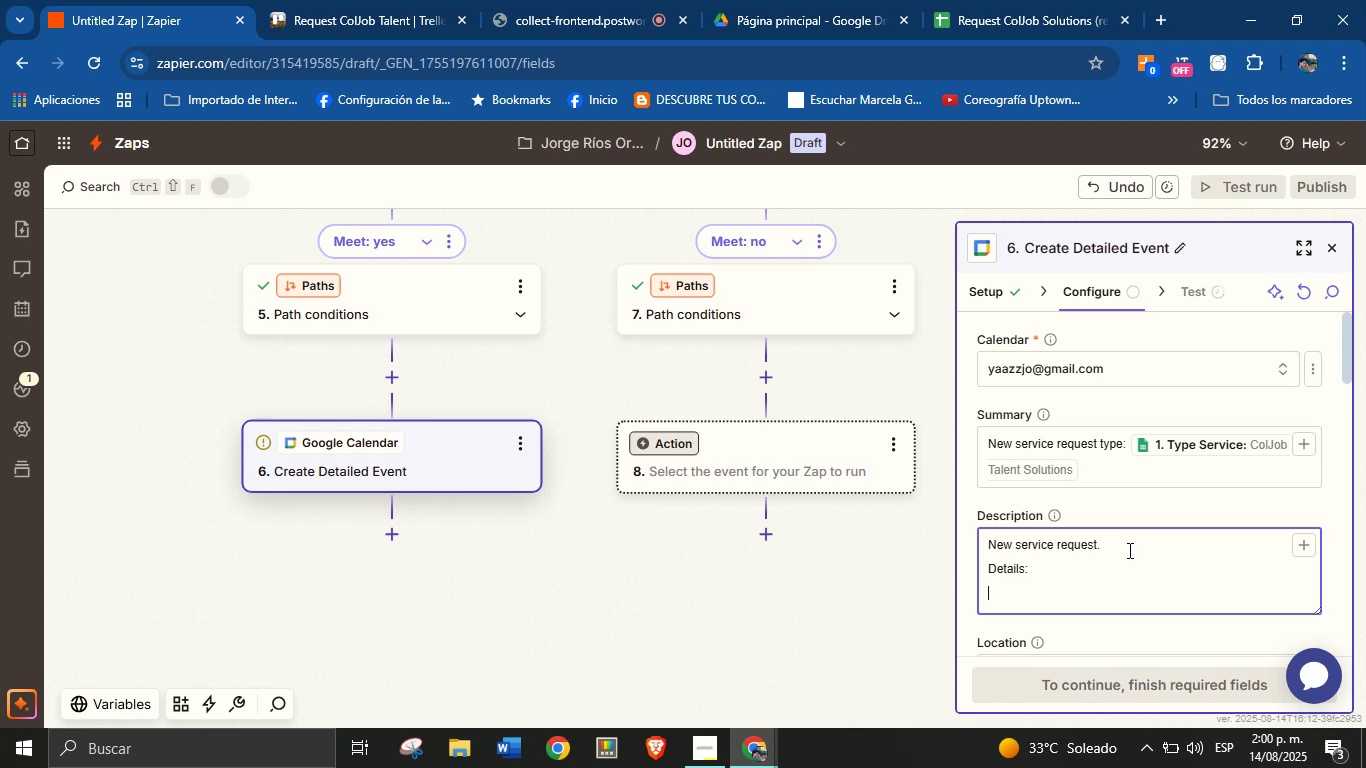 
type(Client;s name> )
 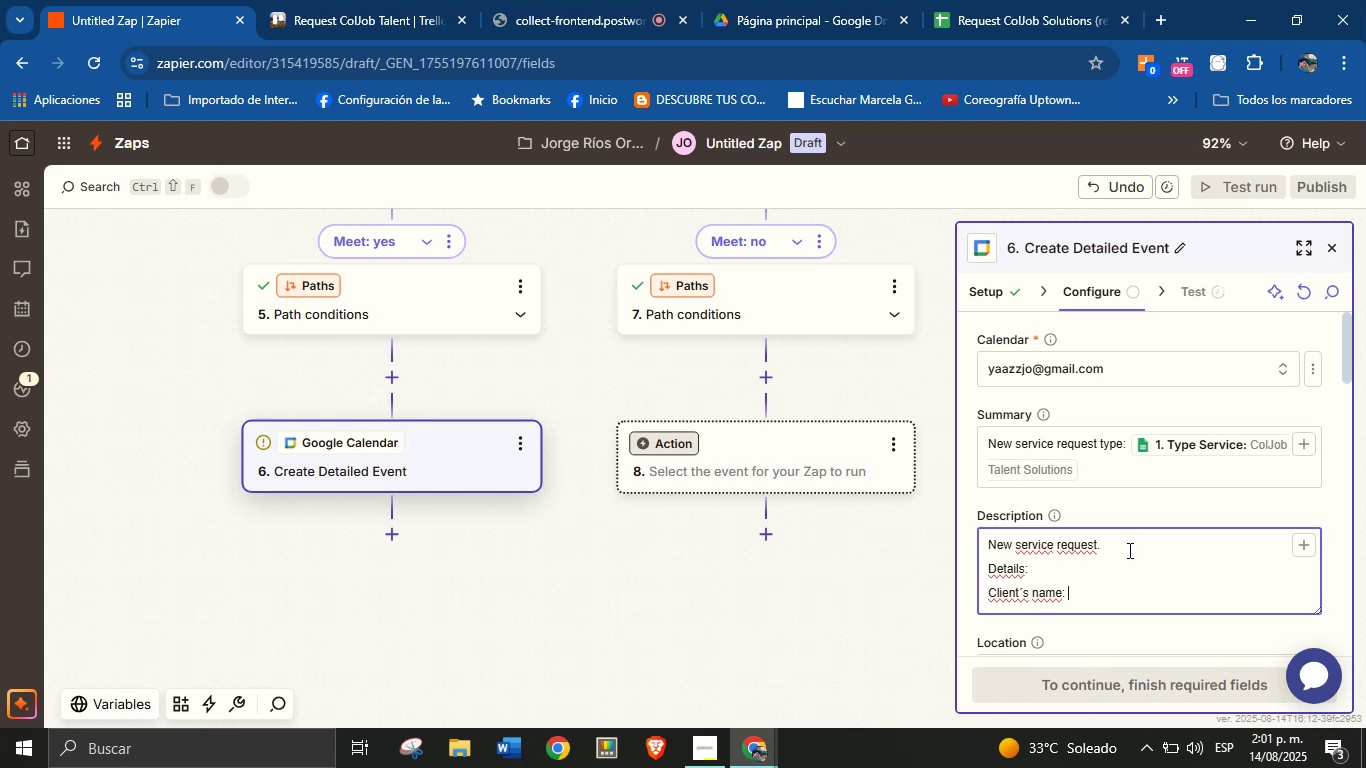 
left_click([1310, 548])
 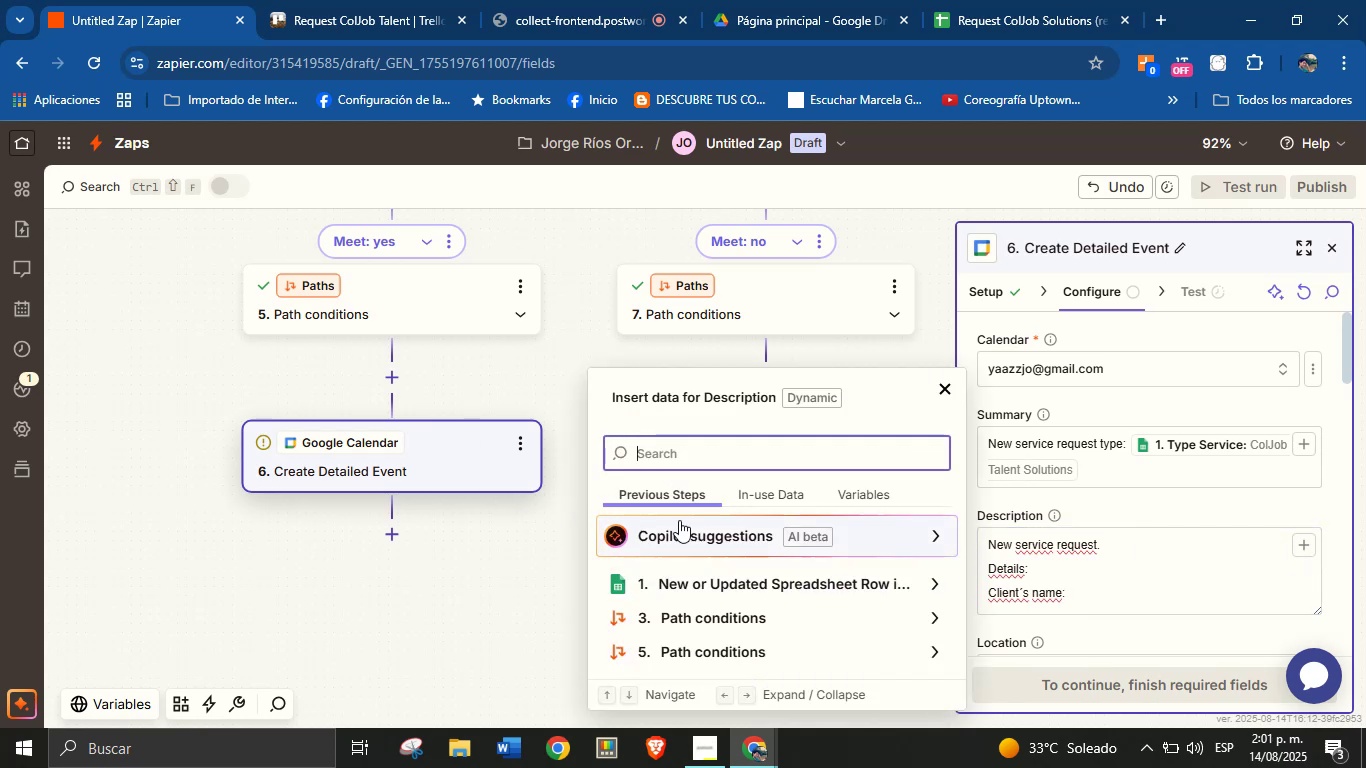 
type(name)
 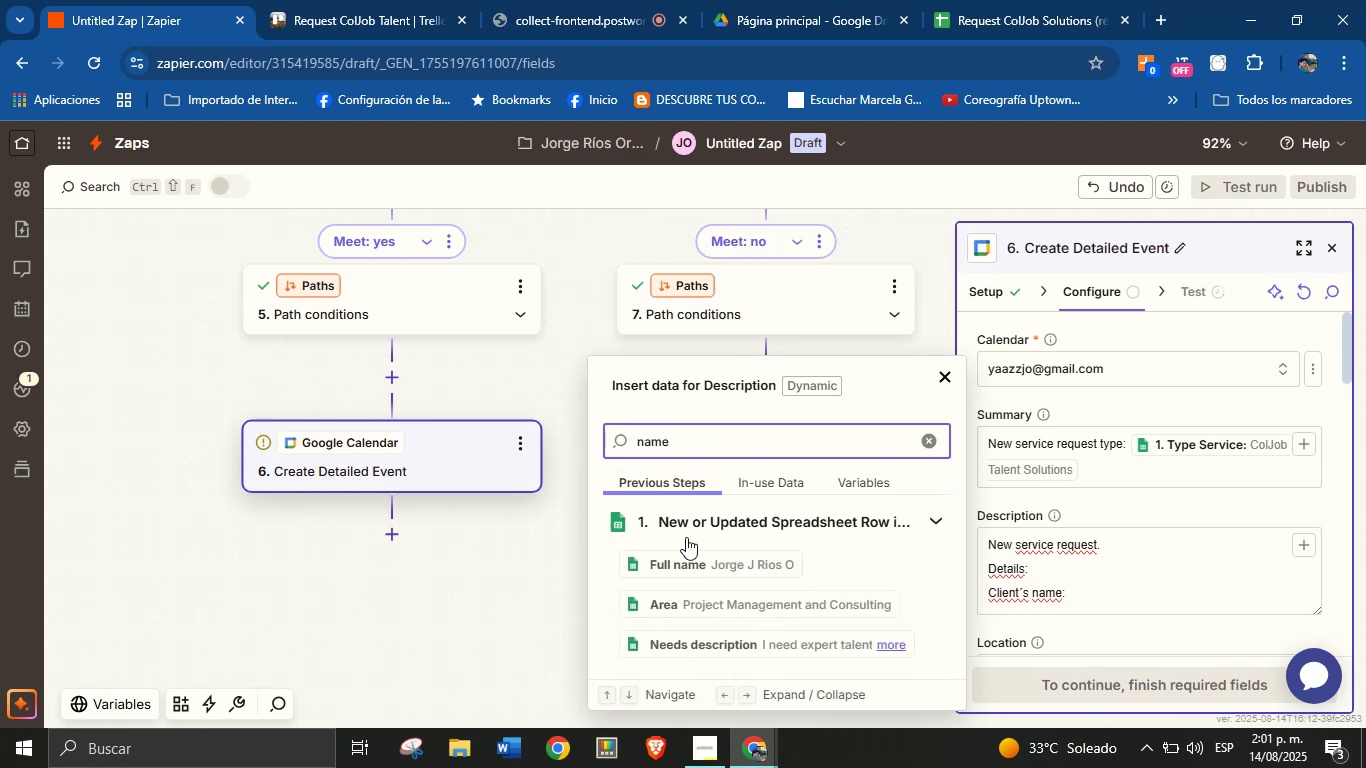 
left_click([696, 571])
 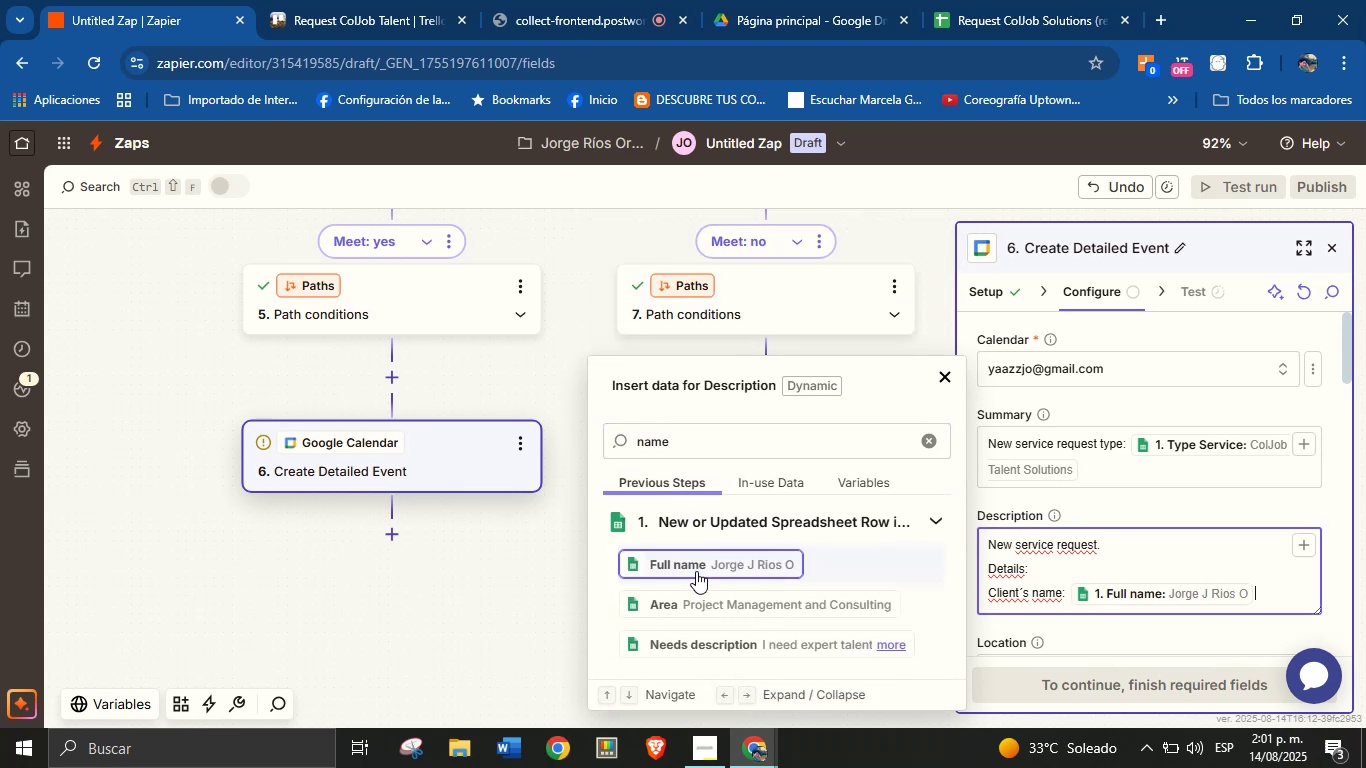 
key(Enter)
 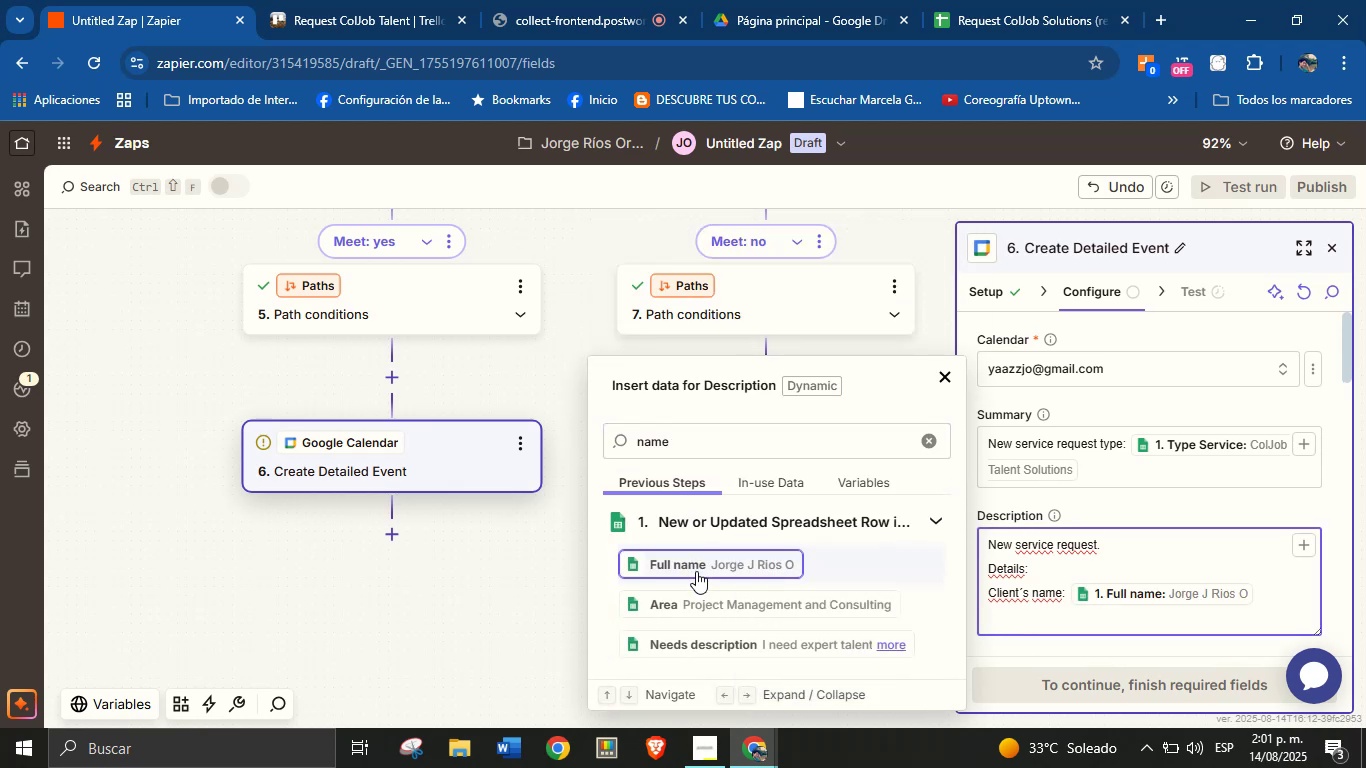 
type(Email)
 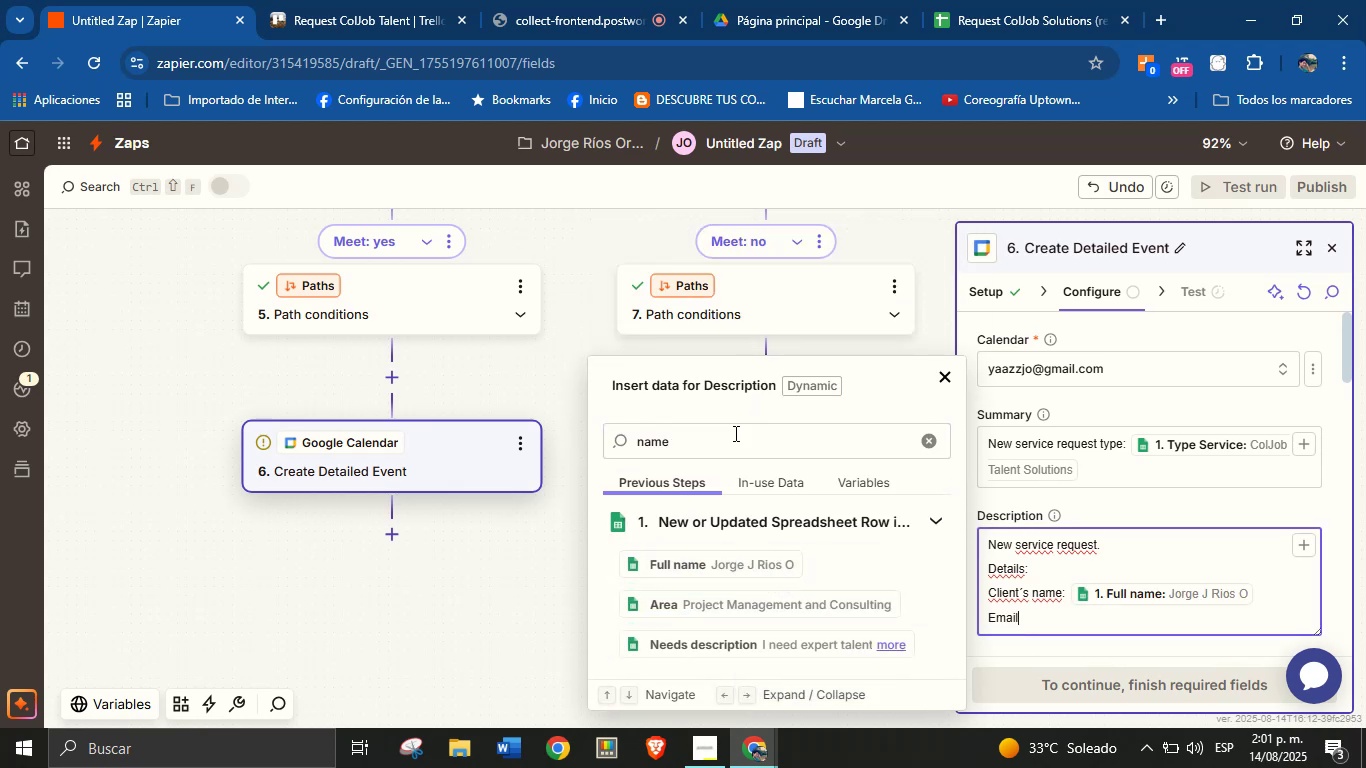 
double_click([726, 451])
 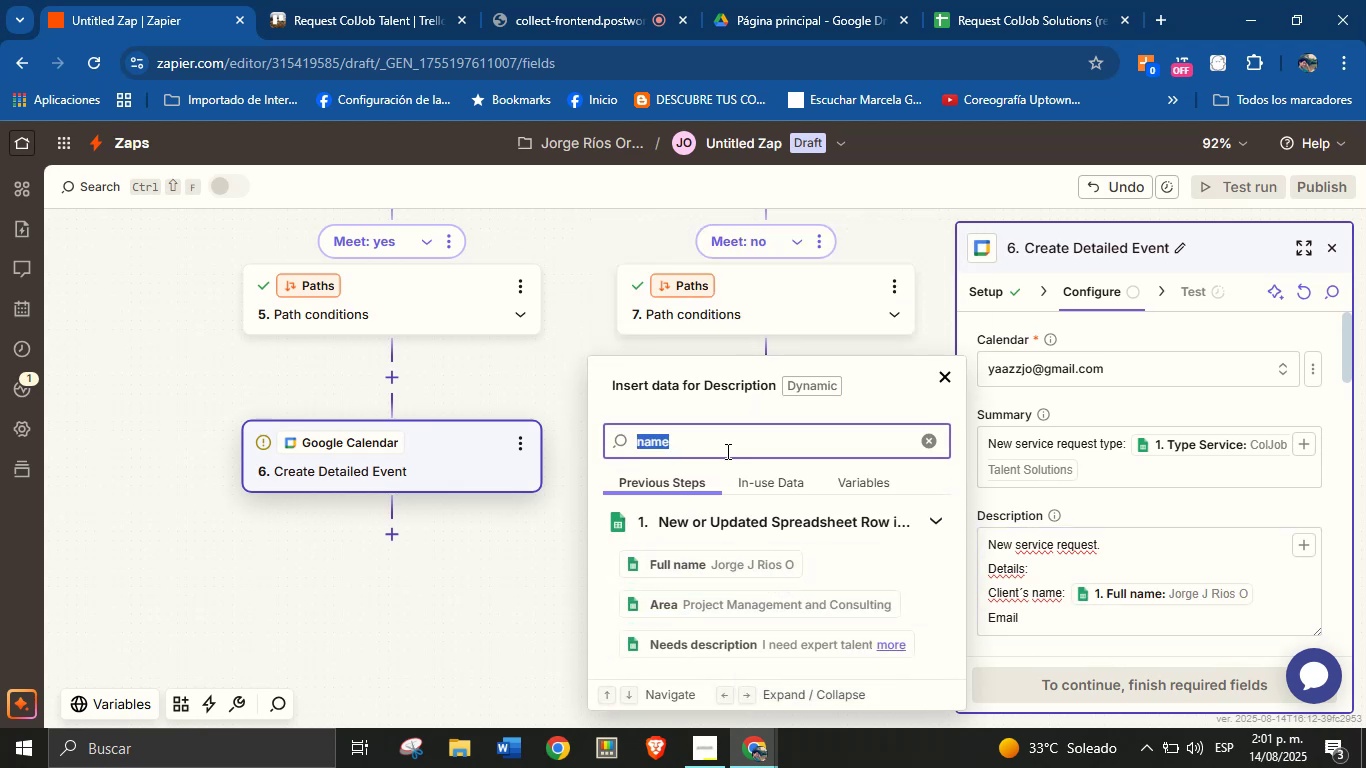 
type(email)
 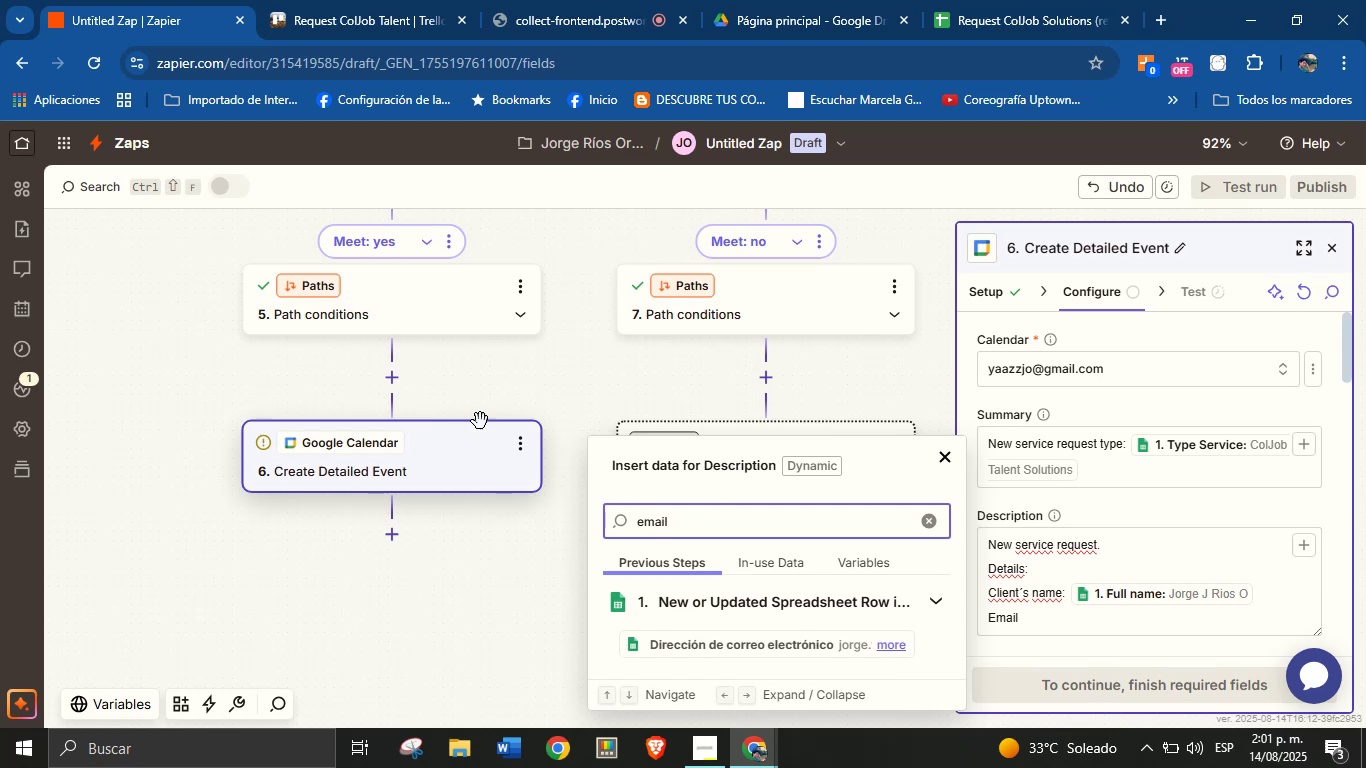 
left_click([689, 632])
 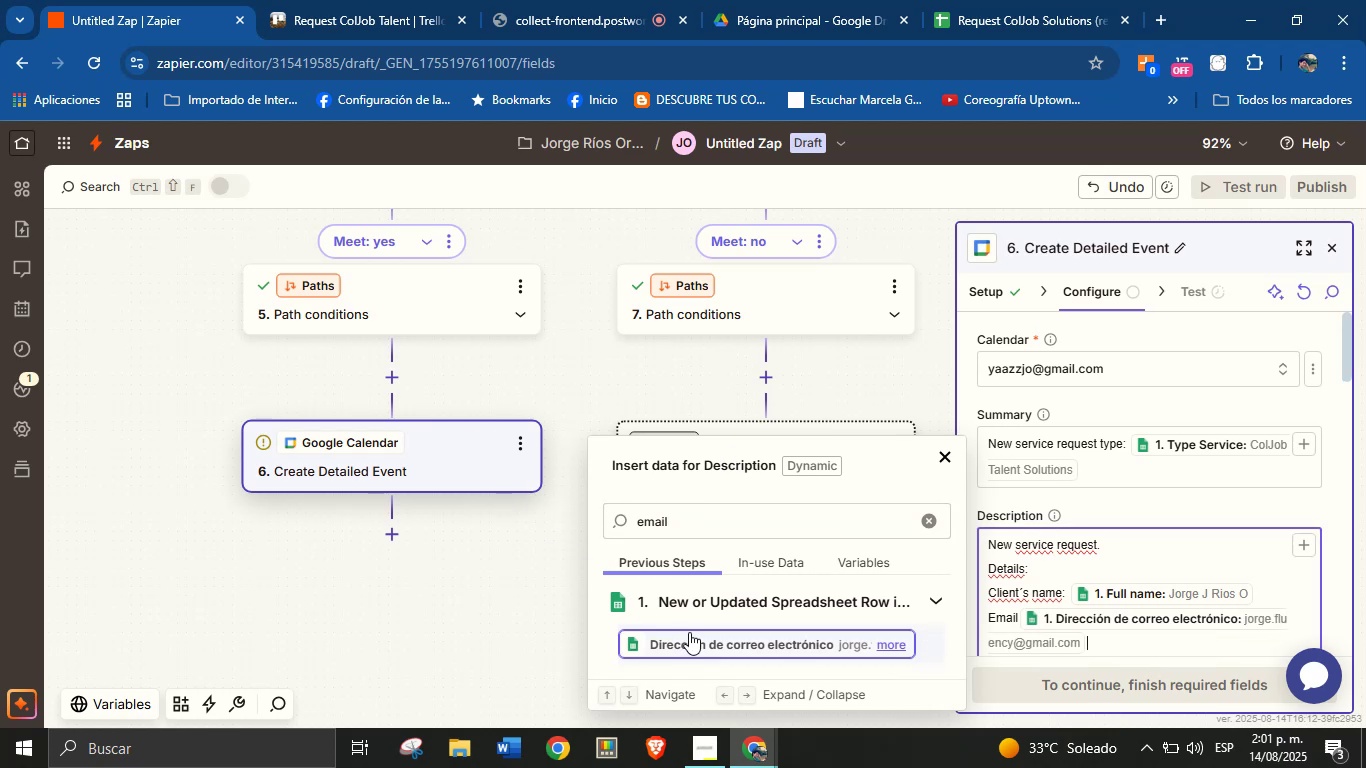 
key(Enter)
 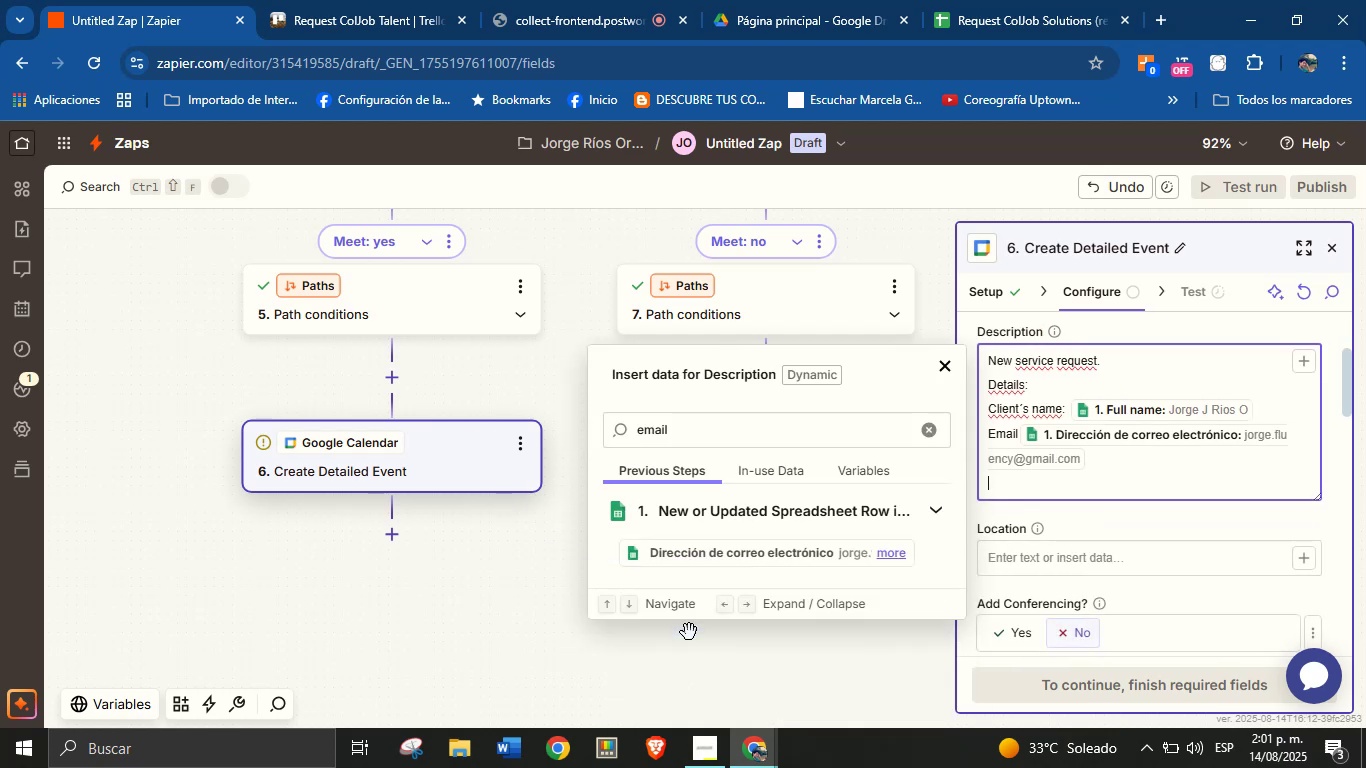 
wait(11.67)
 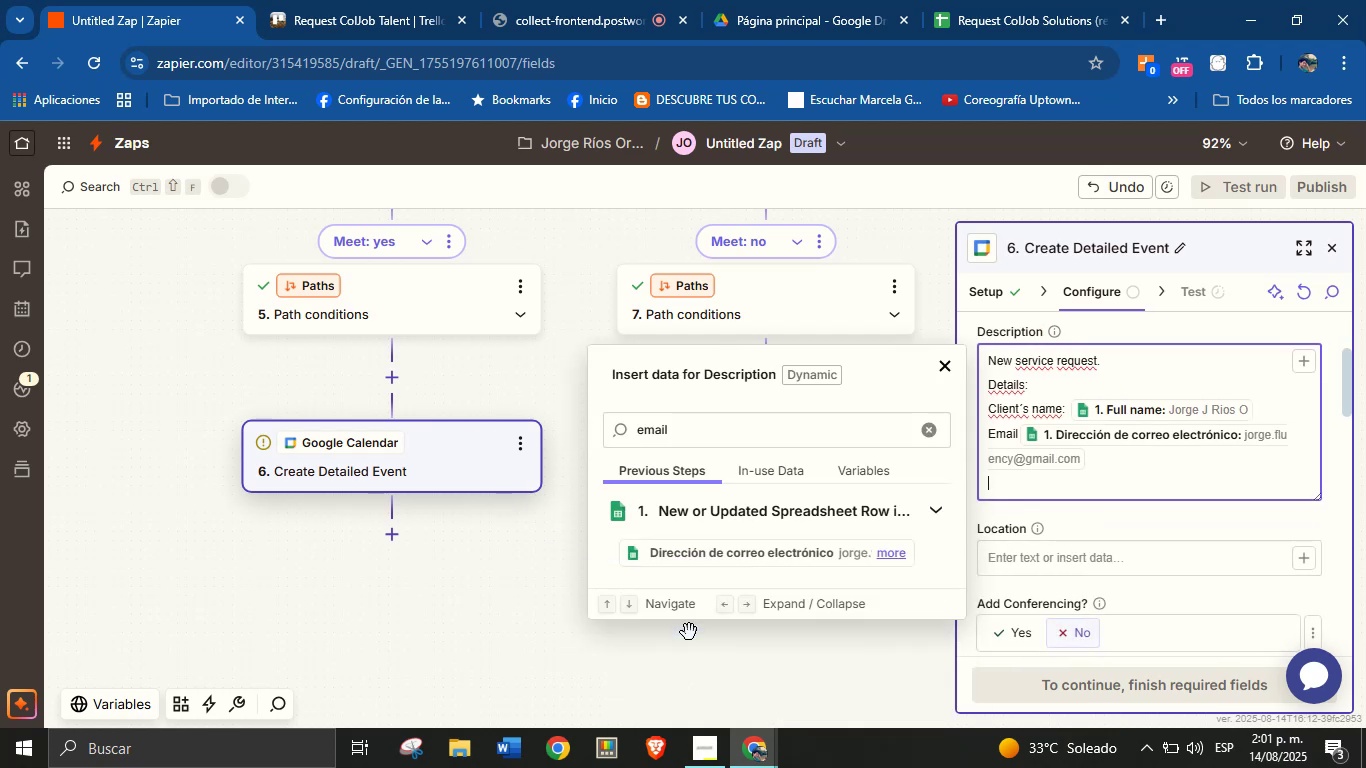 
type(Phone)
 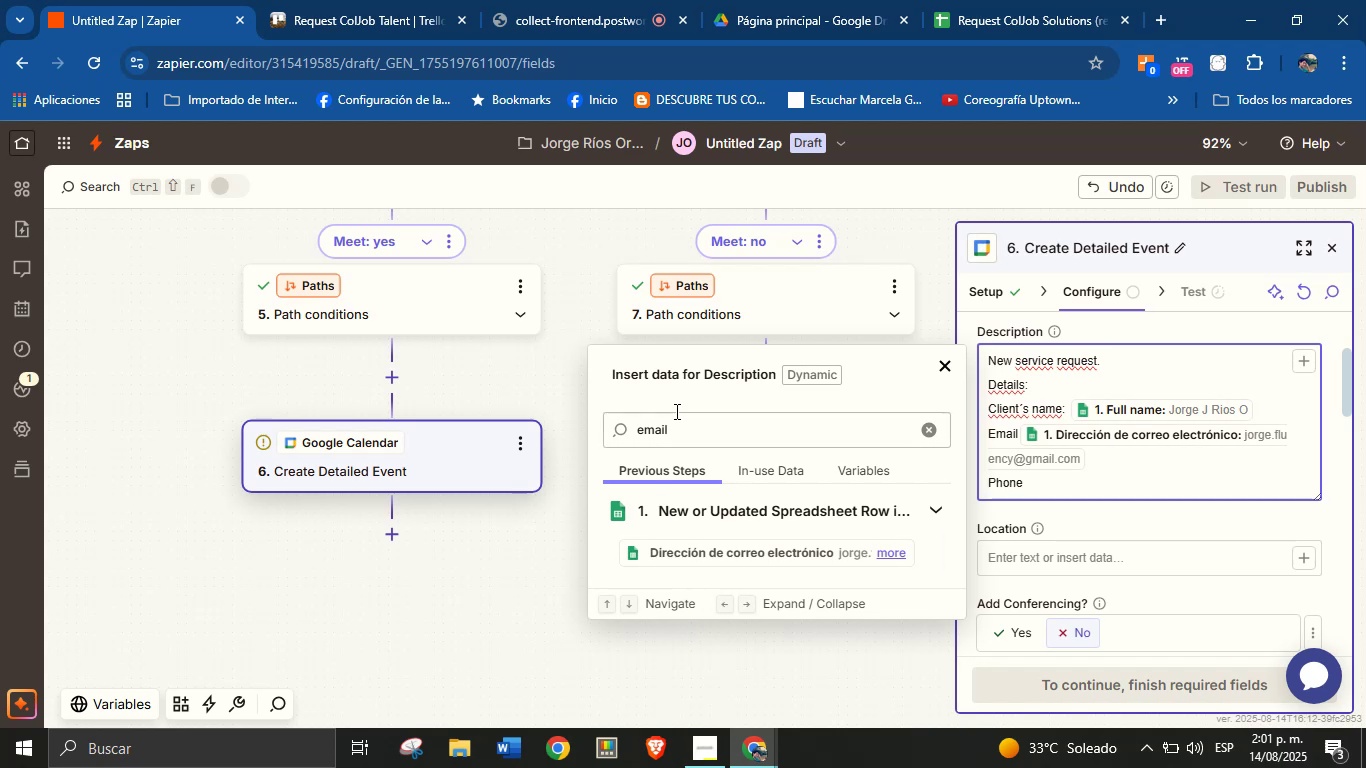 
double_click([678, 426])
 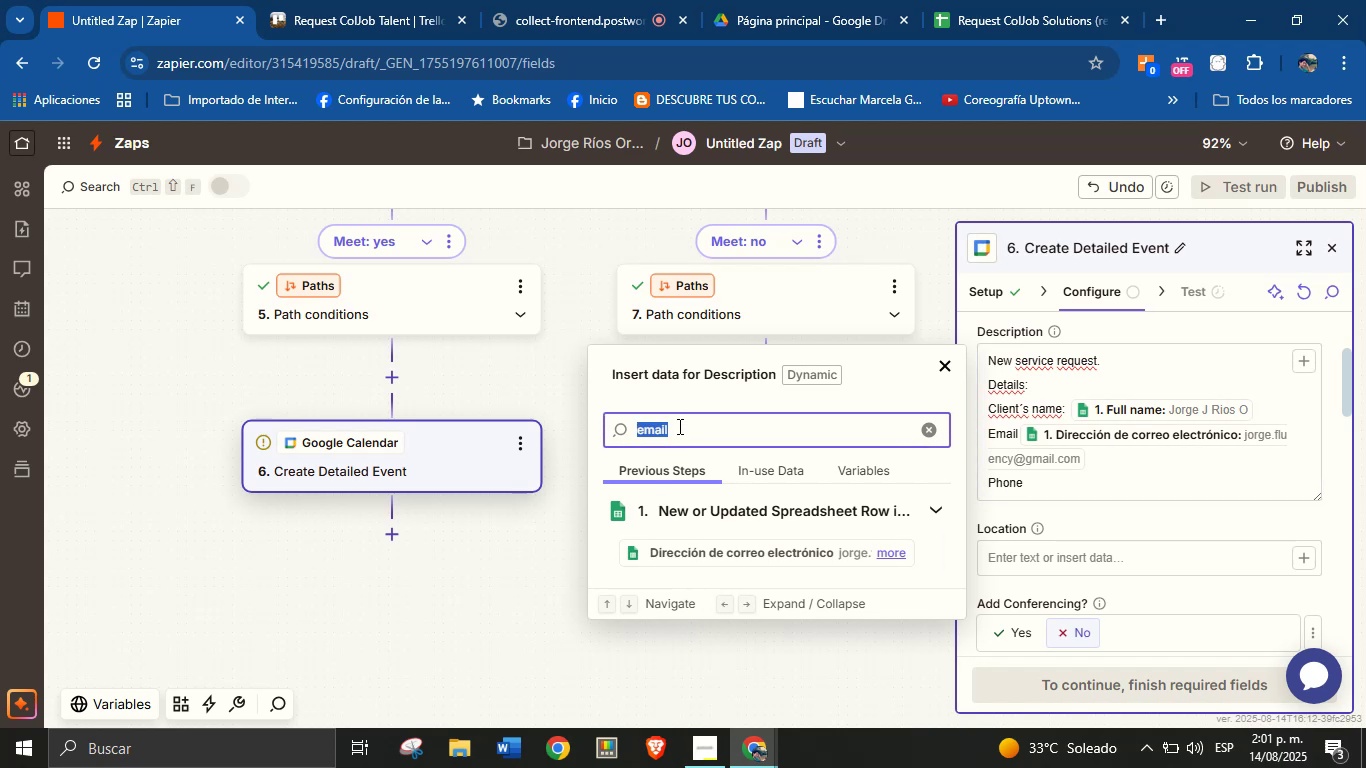 
type(phone)
 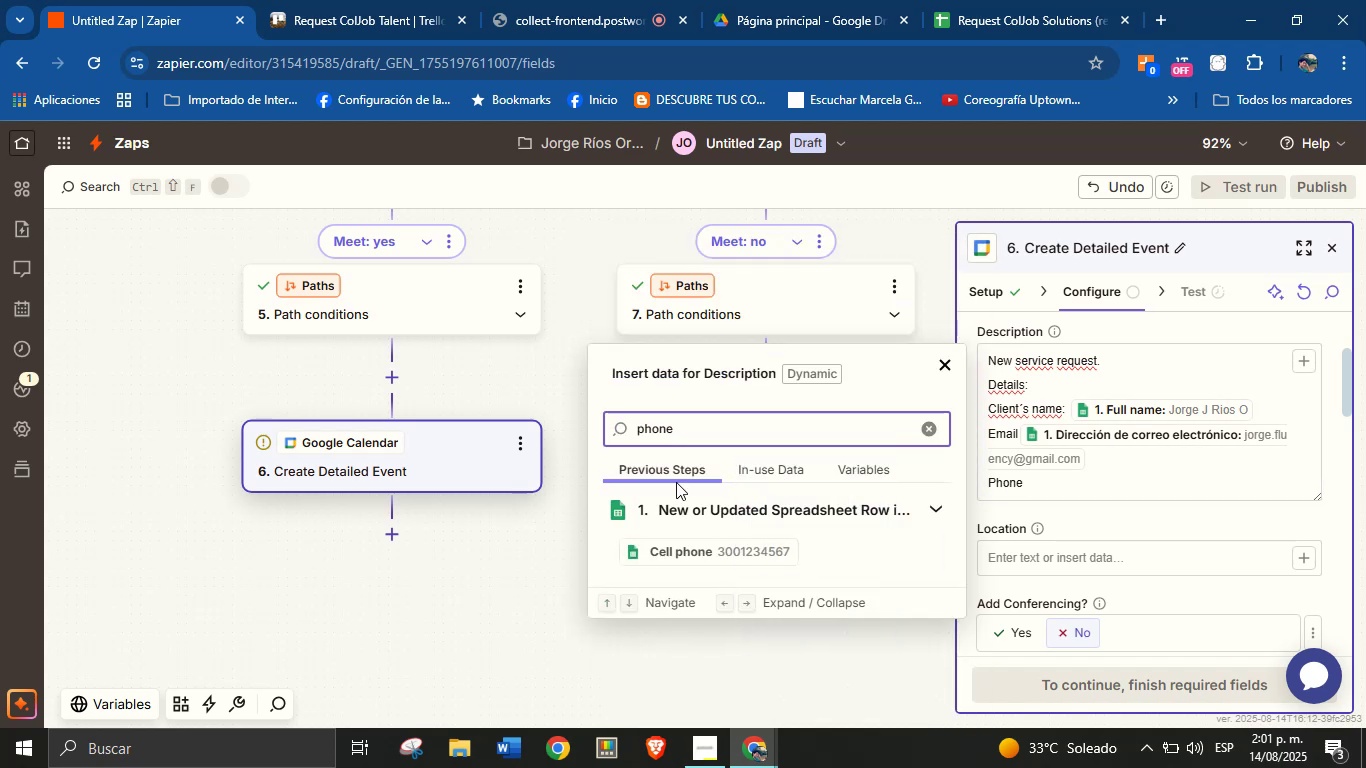 
left_click([714, 553])
 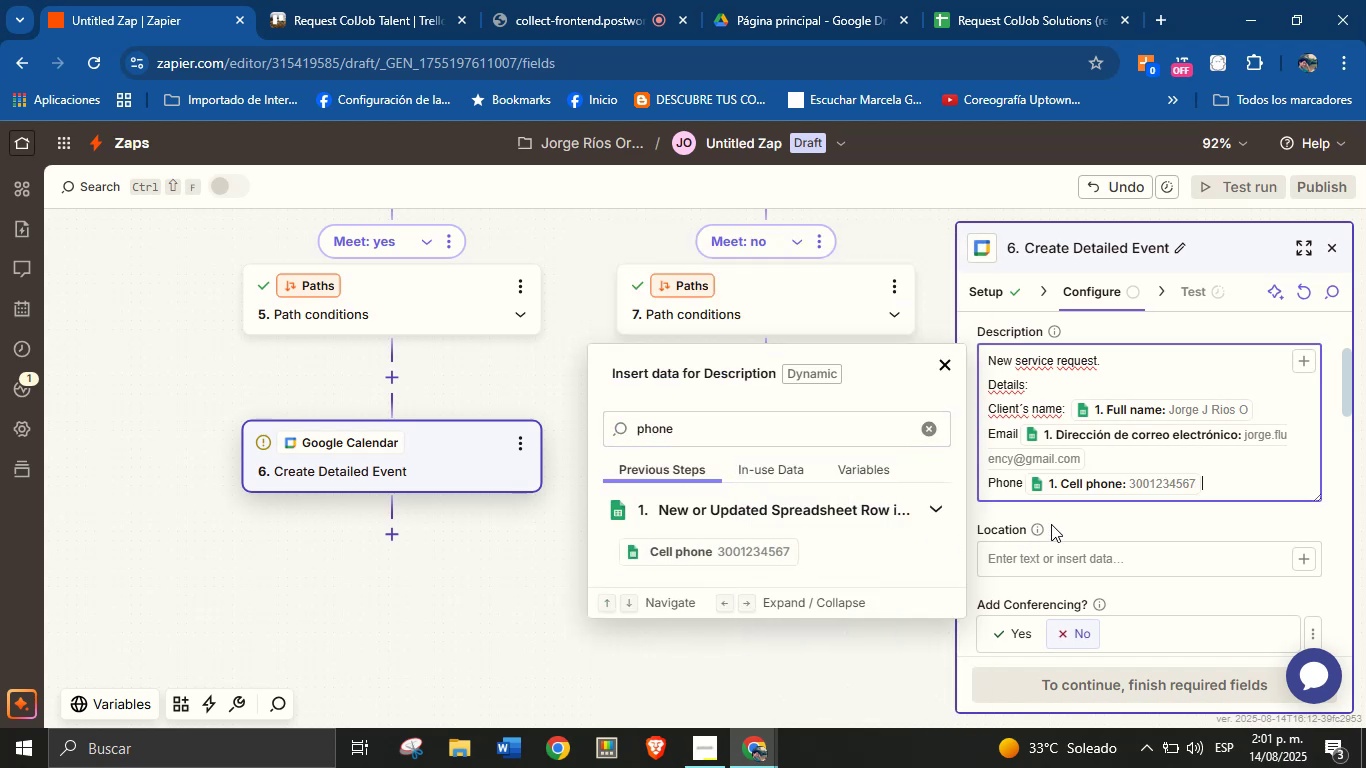 
left_click([1077, 519])
 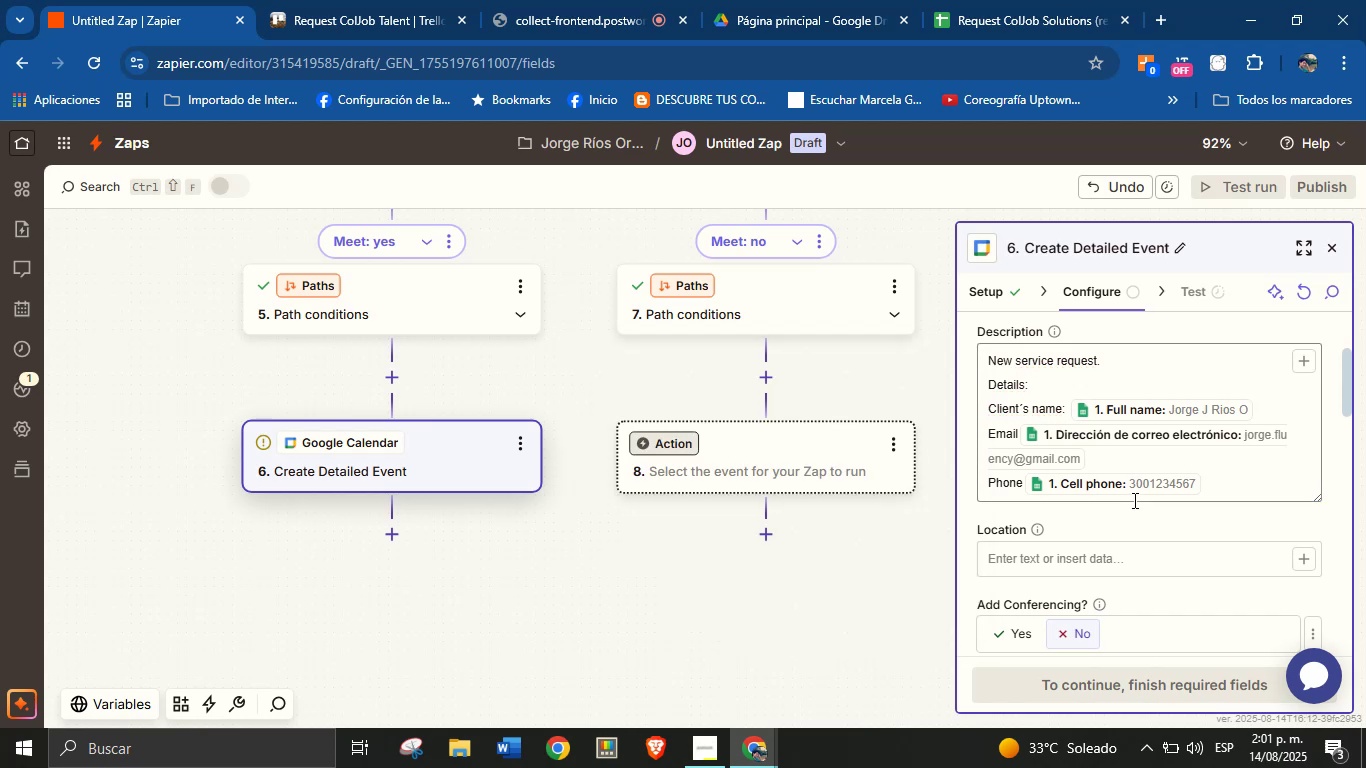 
scroll: coordinate [1150, 475], scroll_direction: down, amount: 3.0
 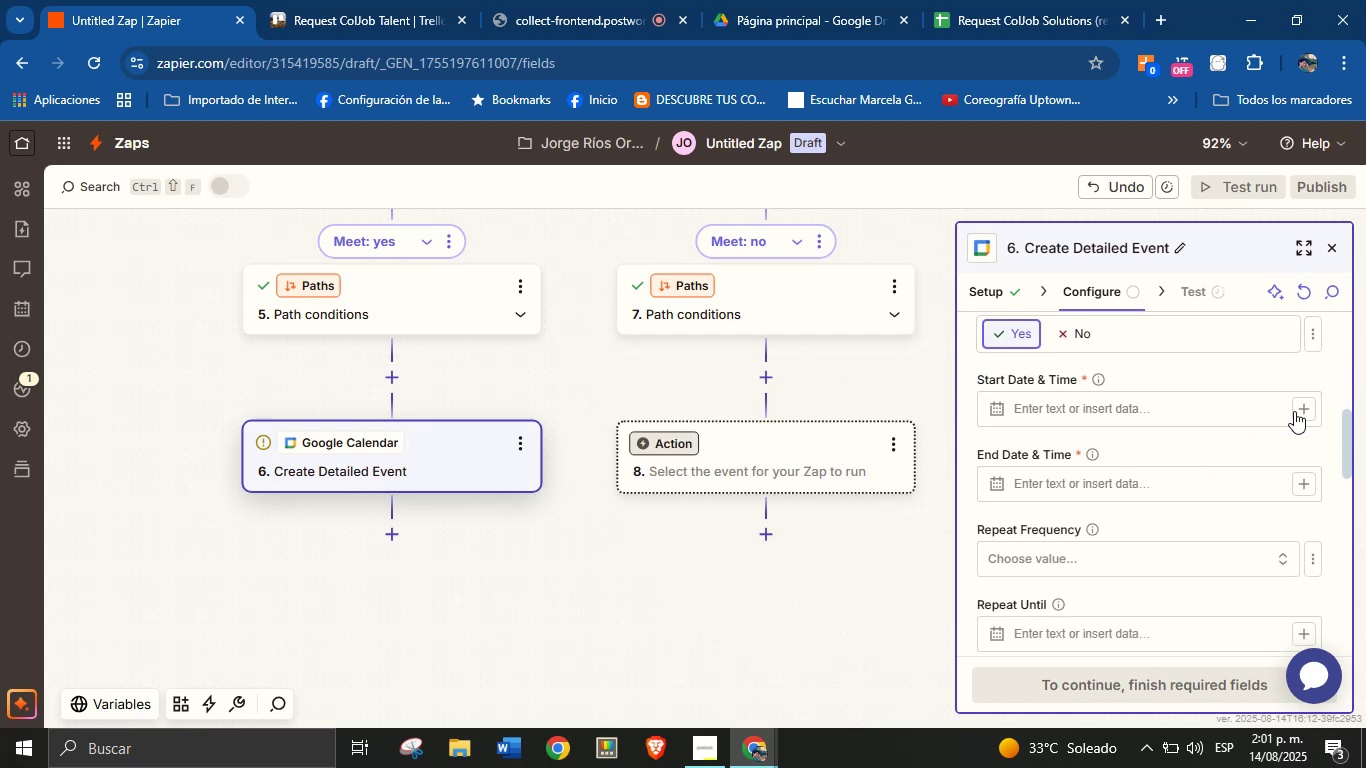 
left_click([1302, 411])
 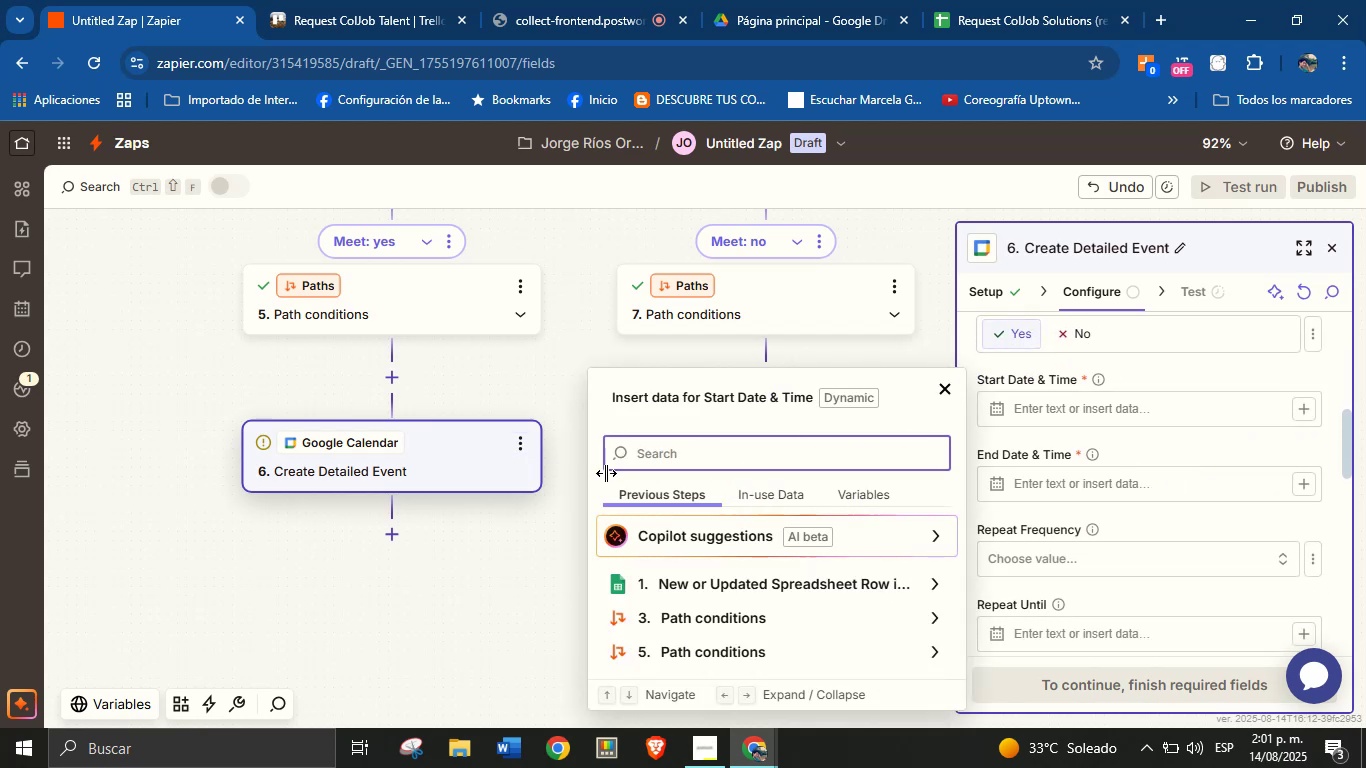 
wait(5.69)
 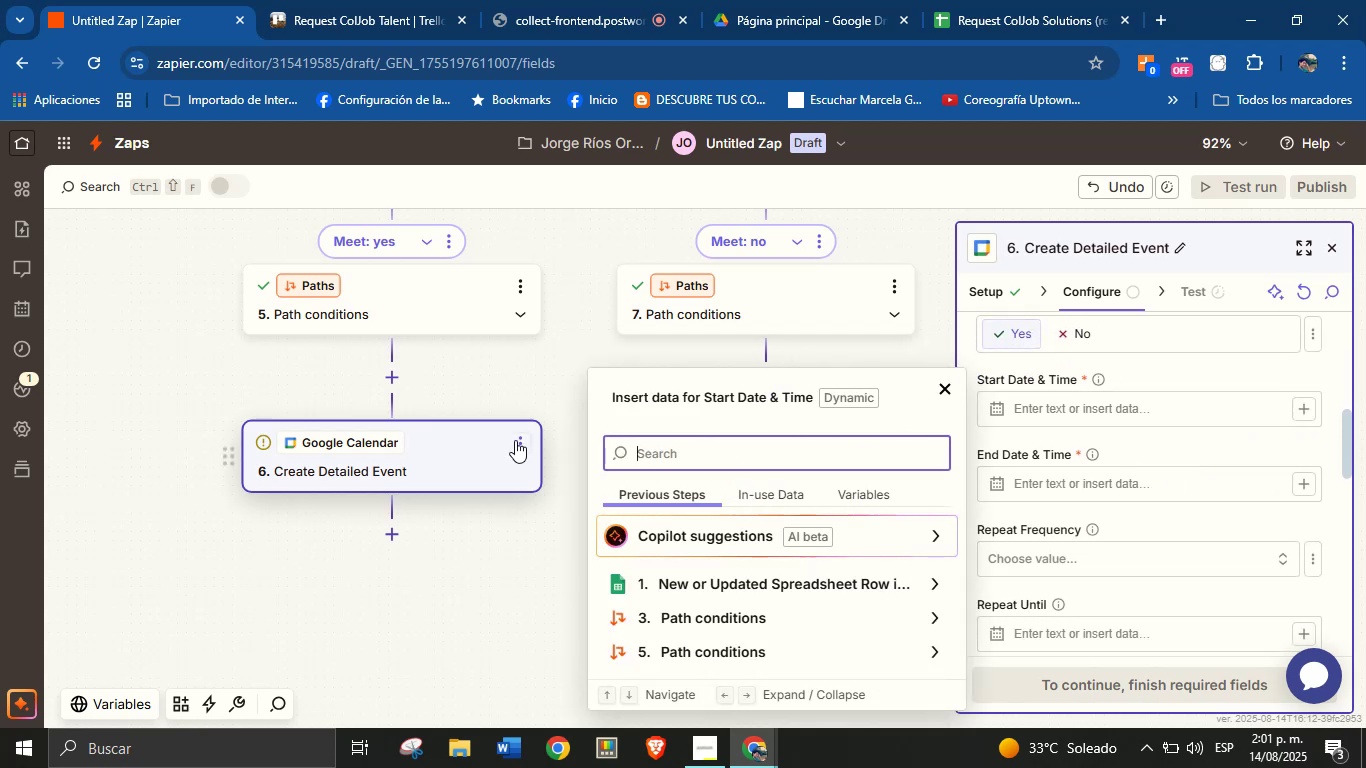 
scroll: coordinate [797, 563], scroll_direction: down, amount: 1.0
 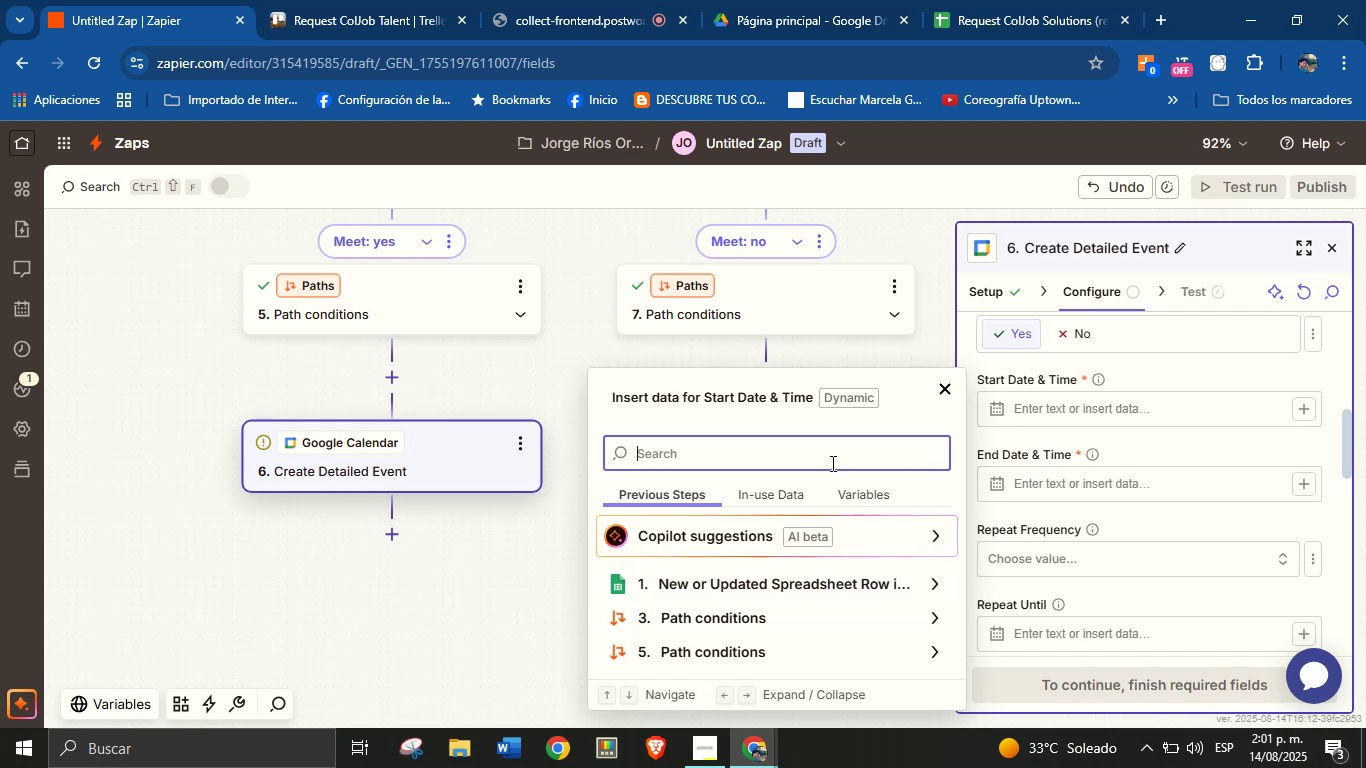 
left_click([391, 382])
 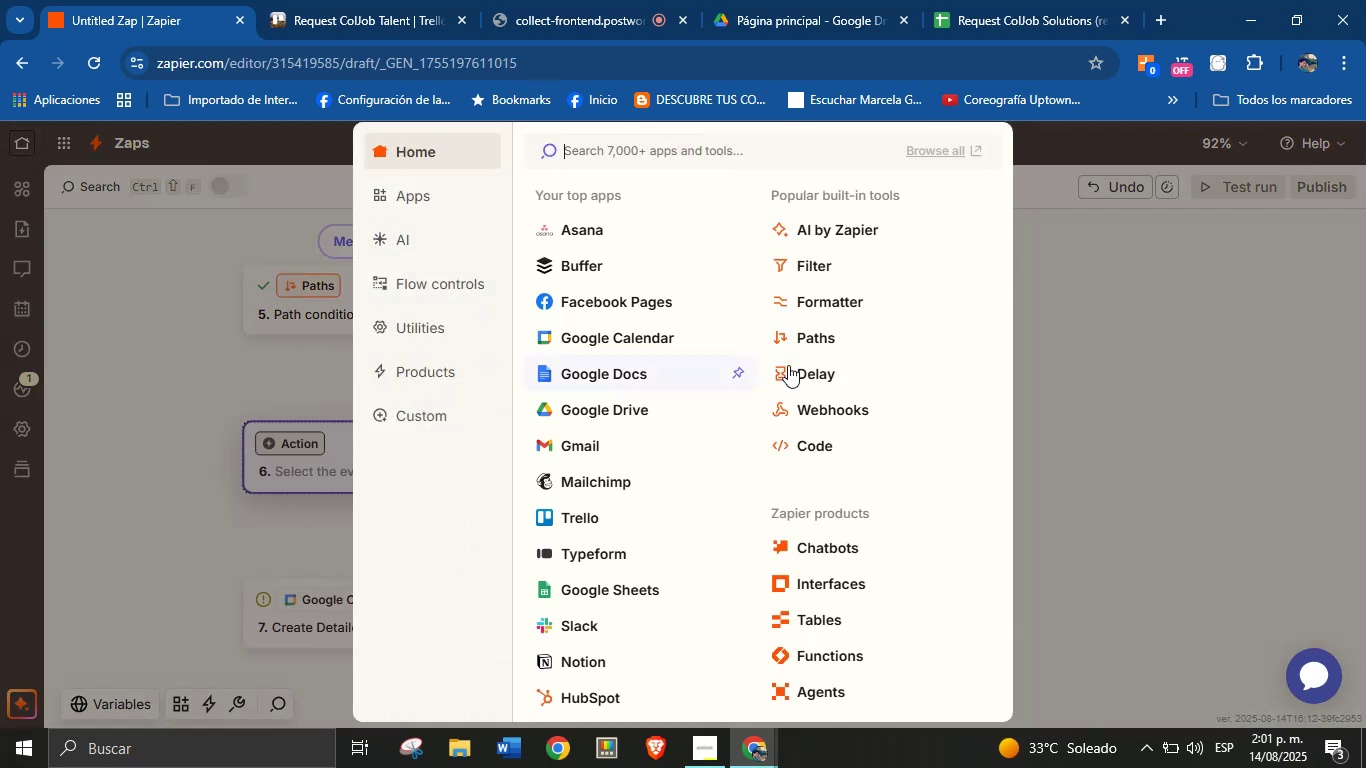 
left_click([841, 305])
 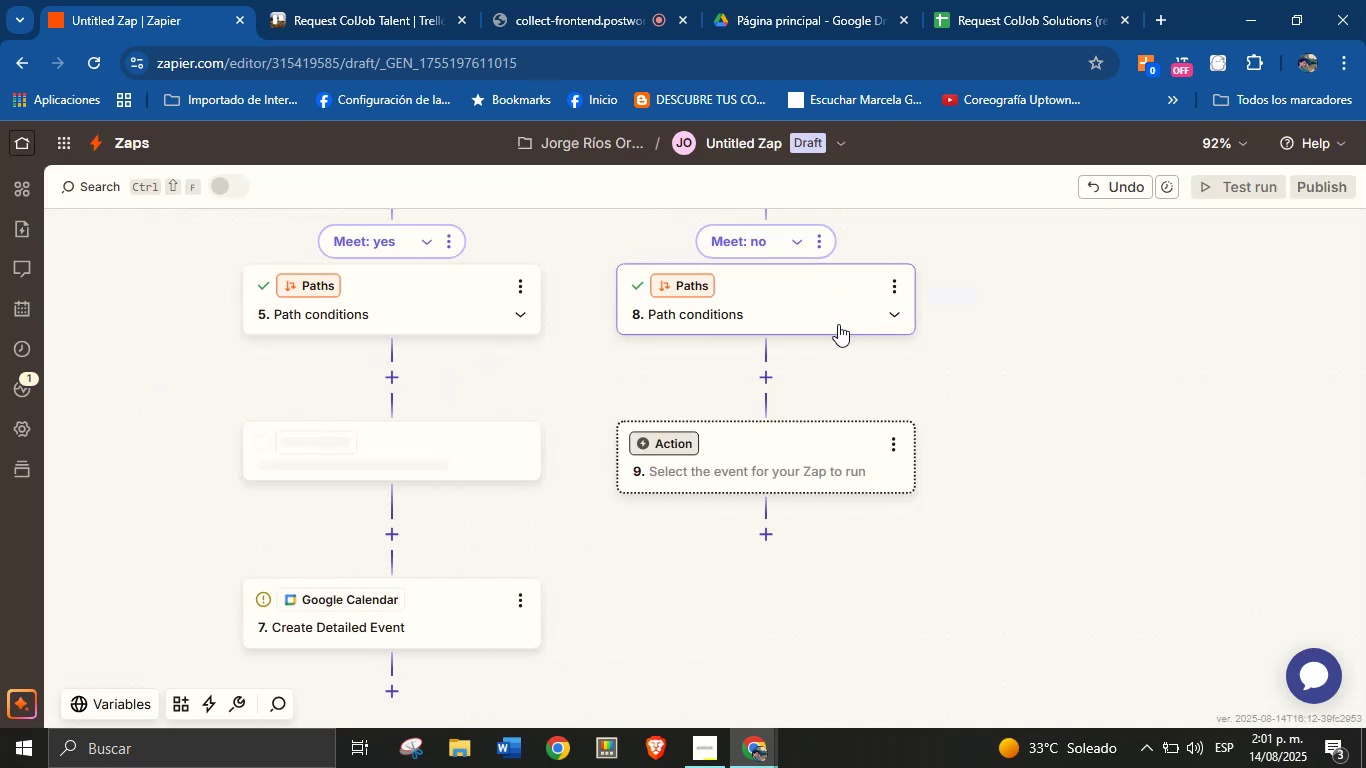 
mouse_move([851, 377])
 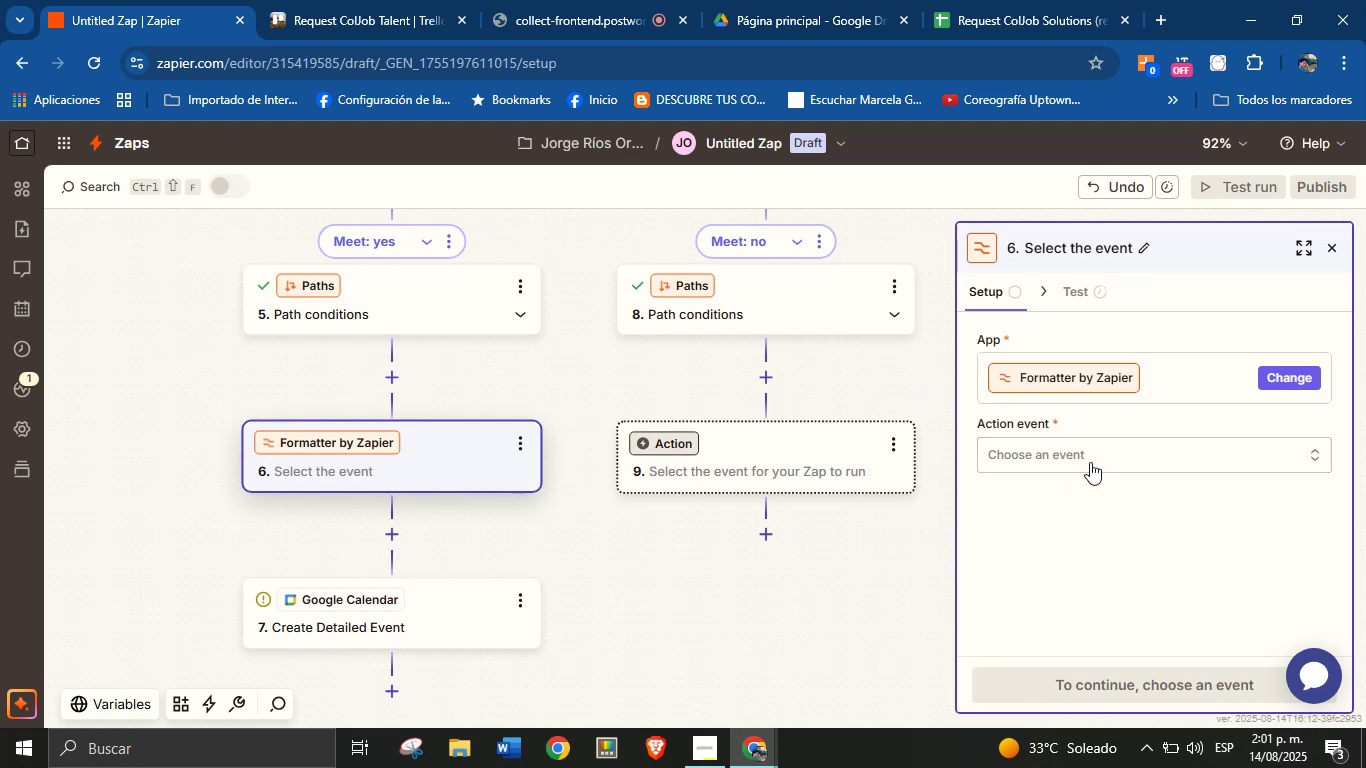 
left_click([1095, 458])
 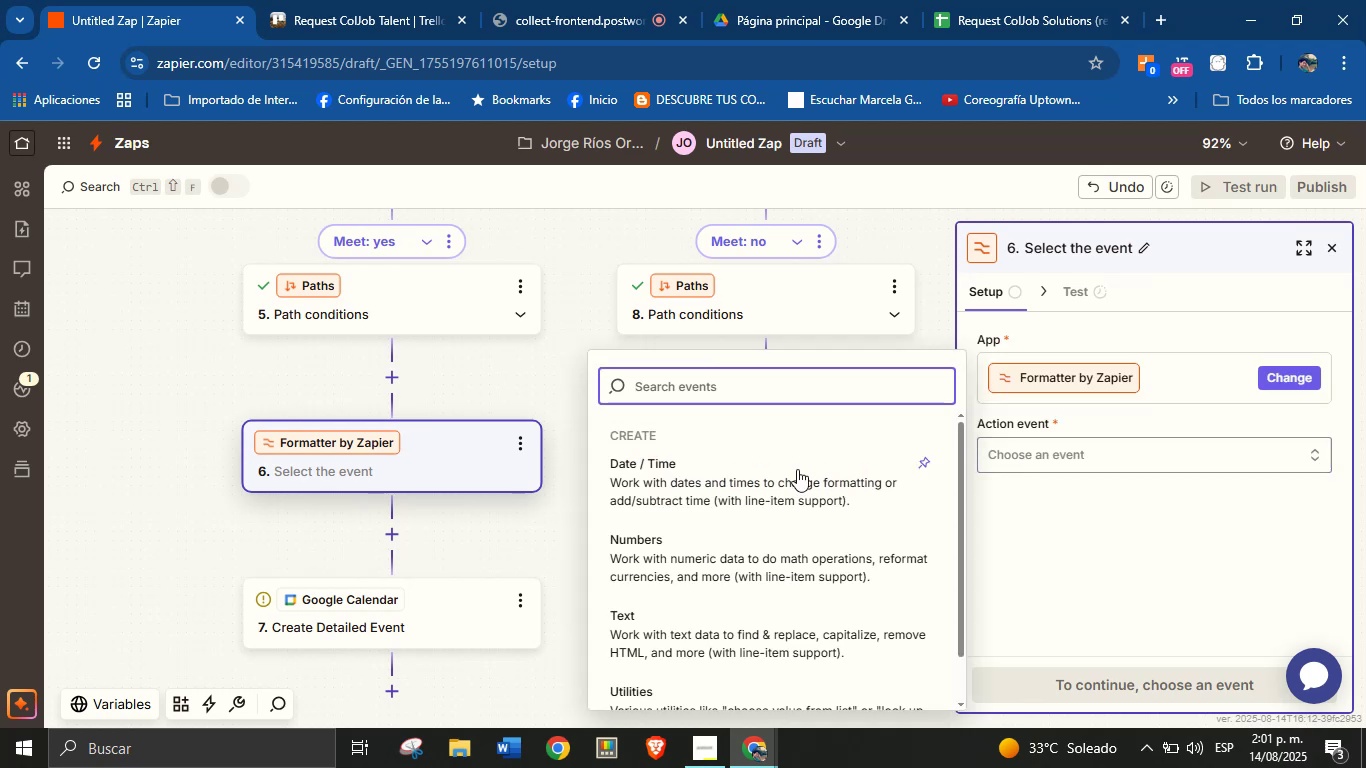 
scroll: coordinate [715, 583], scroll_direction: down, amount: 2.0
 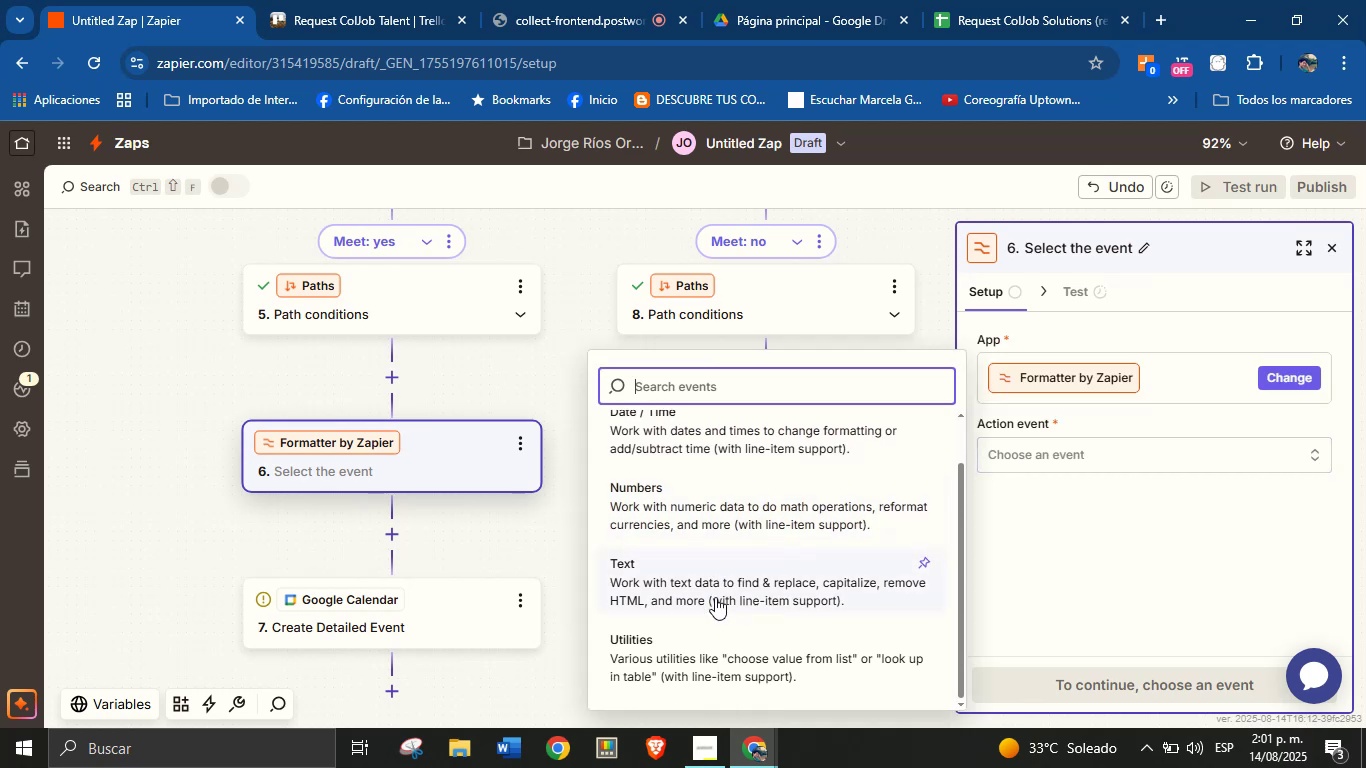 
scroll: coordinate [705, 550], scroll_direction: none, amount: 0.0
 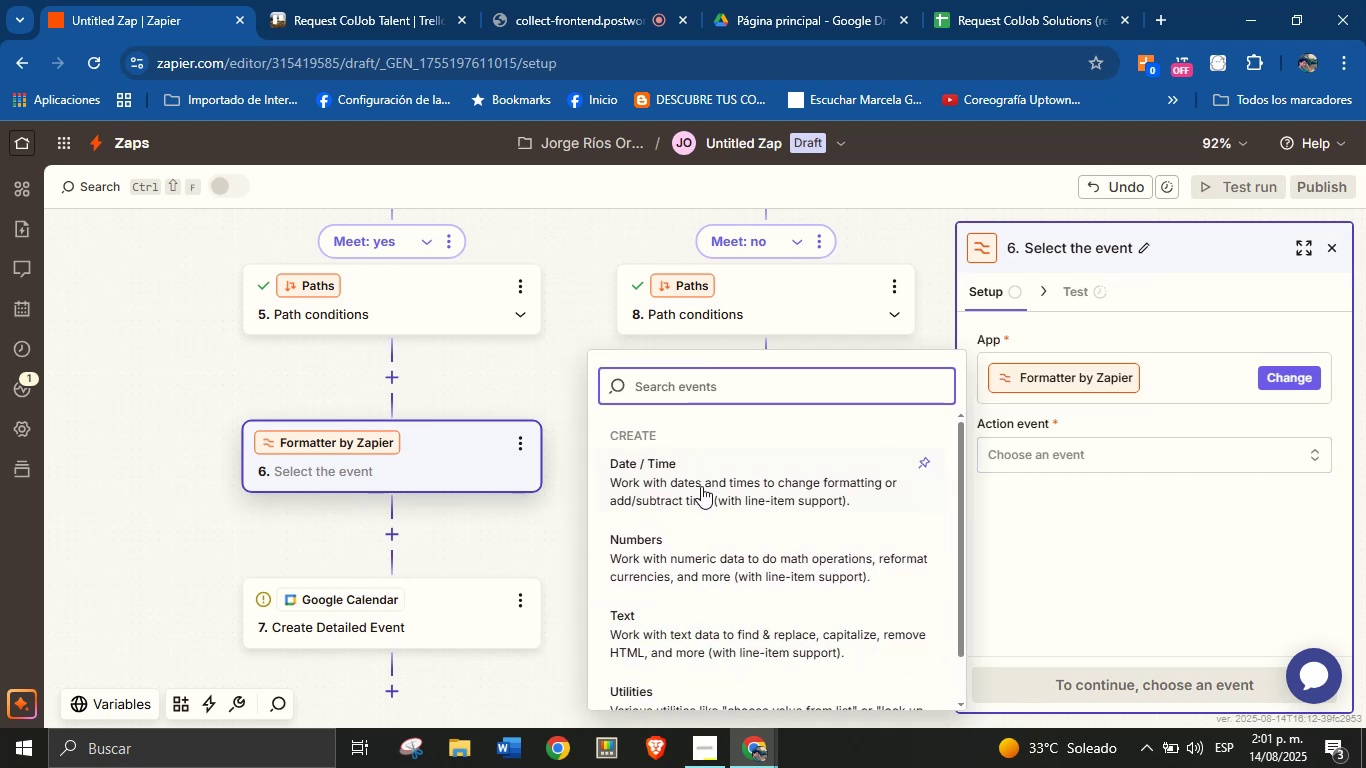 
left_click([702, 484])
 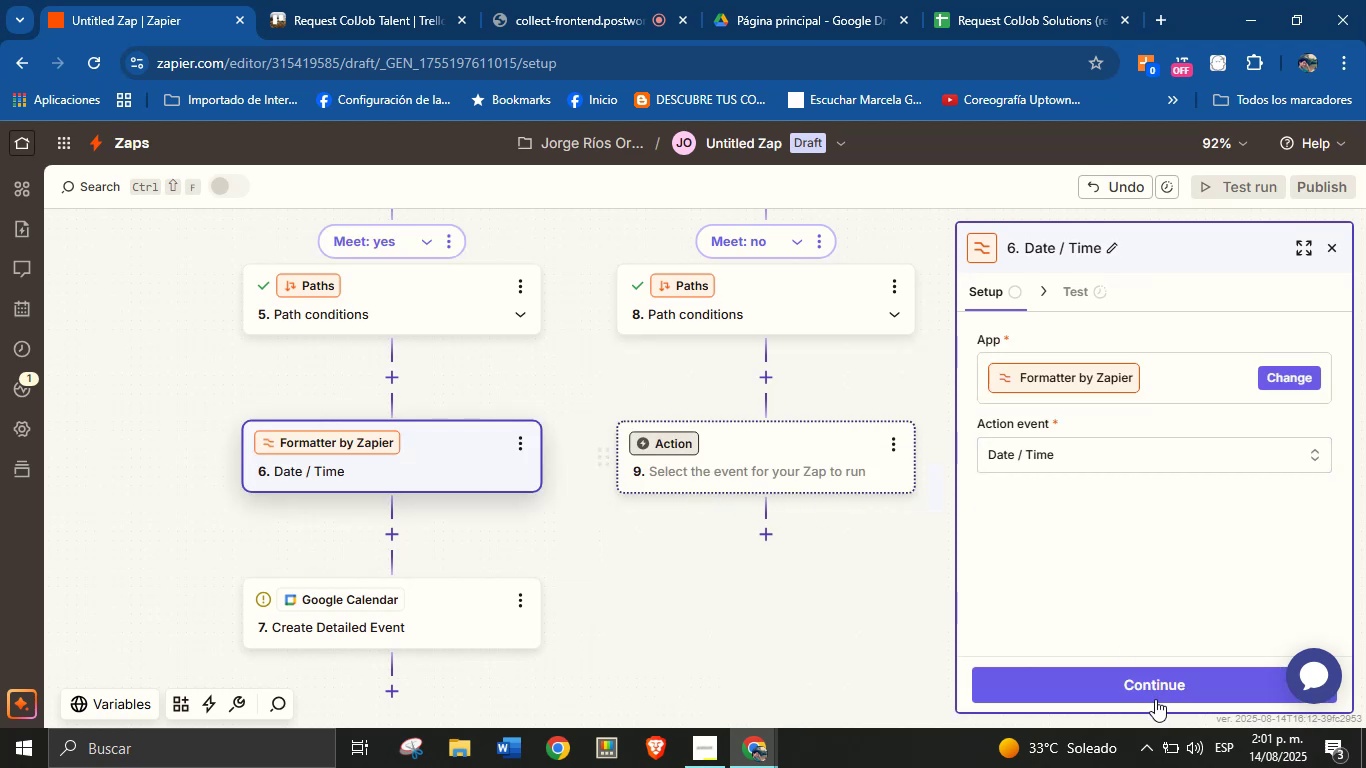 
left_click([1164, 701])
 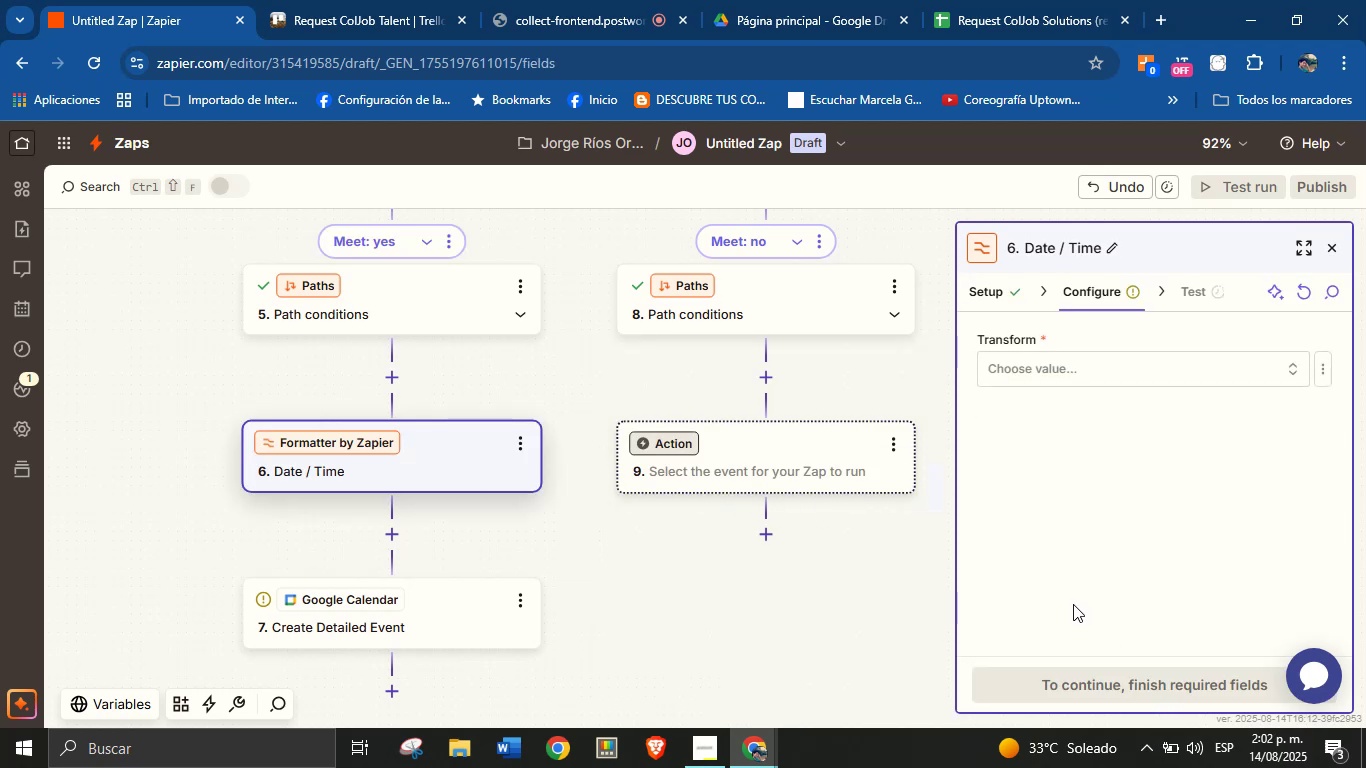 
left_click([1058, 355])
 